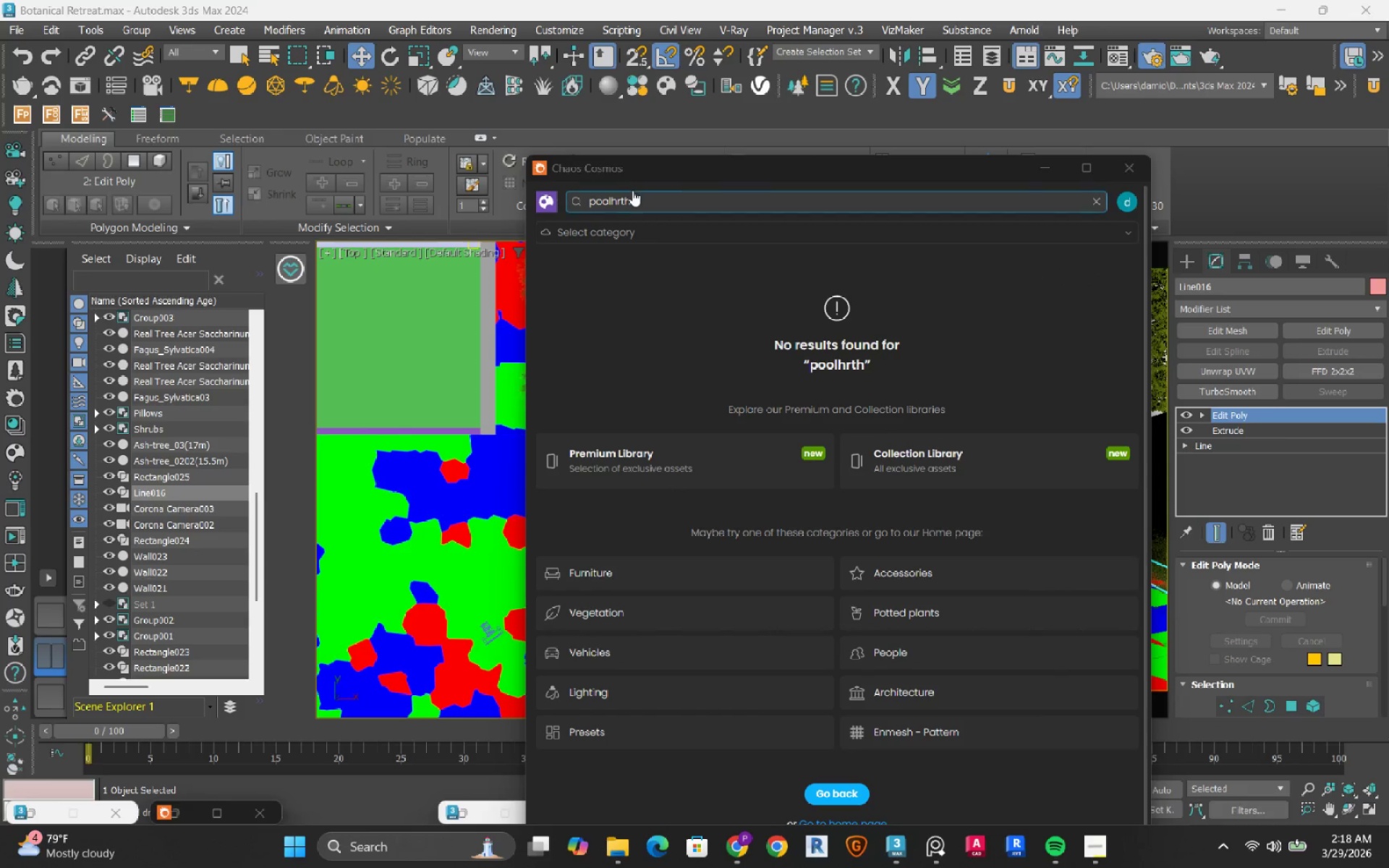 
left_click([642, 202])
 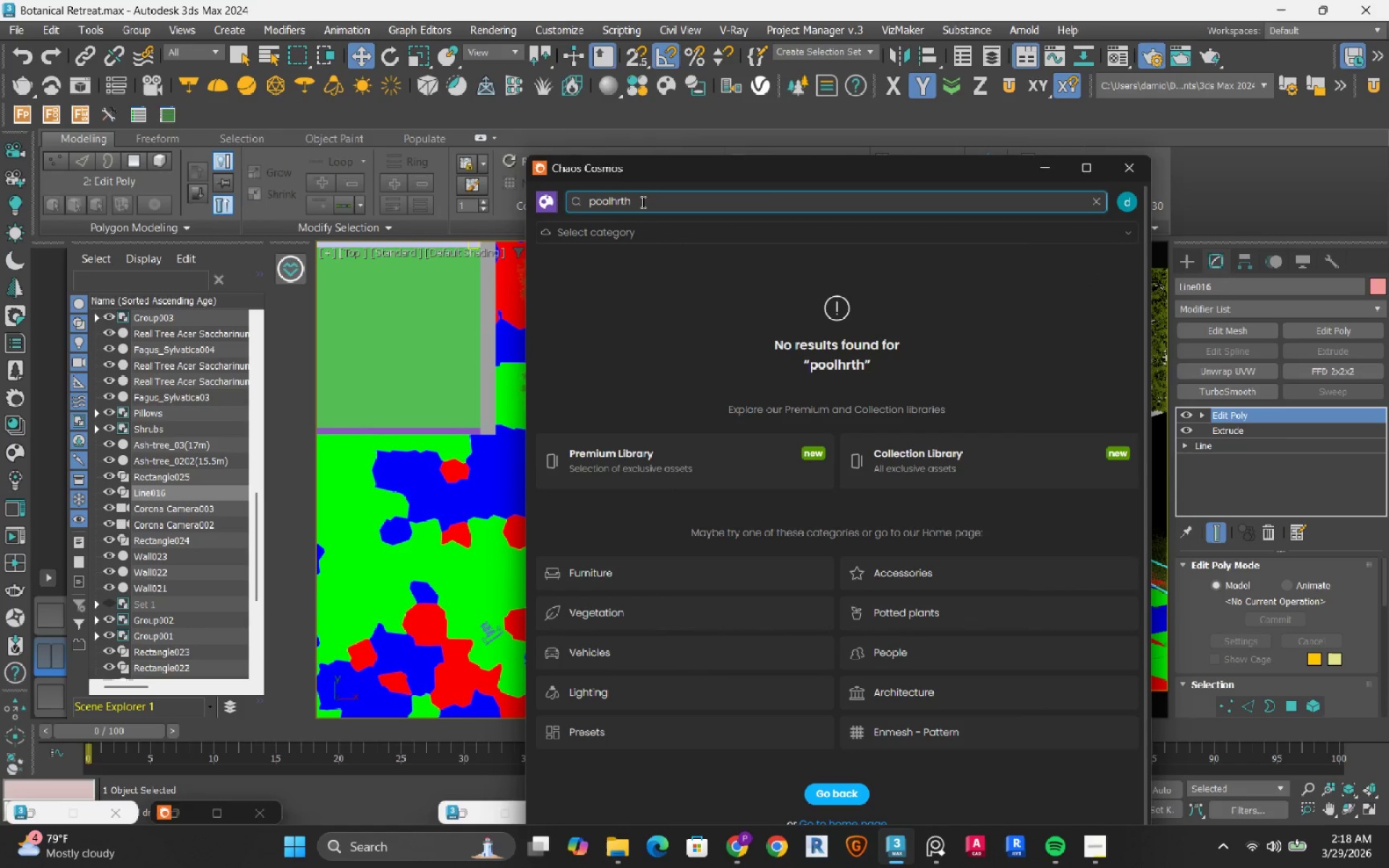 
hold_key(key=Backspace, duration=0.89)
 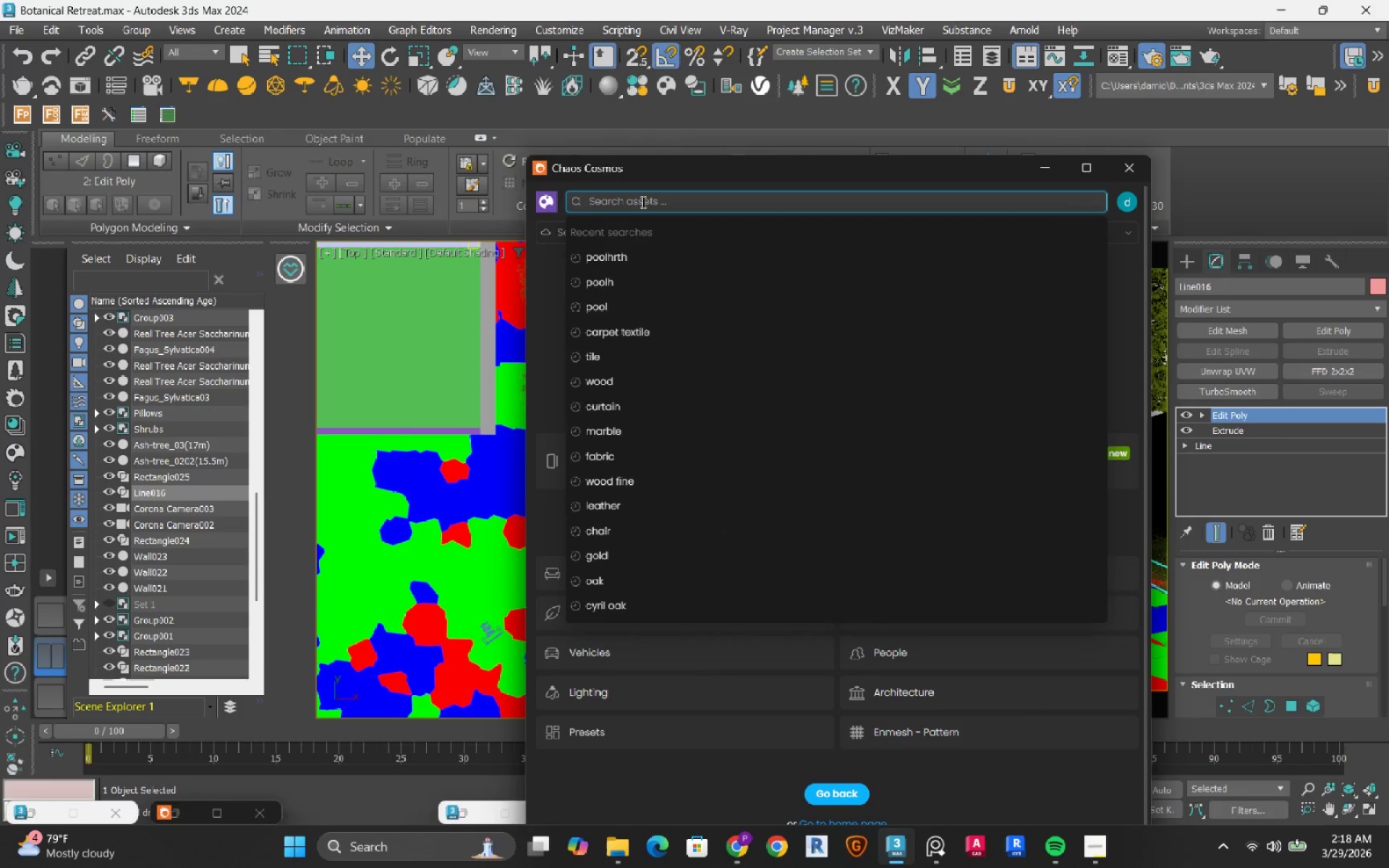 
type(earth)
 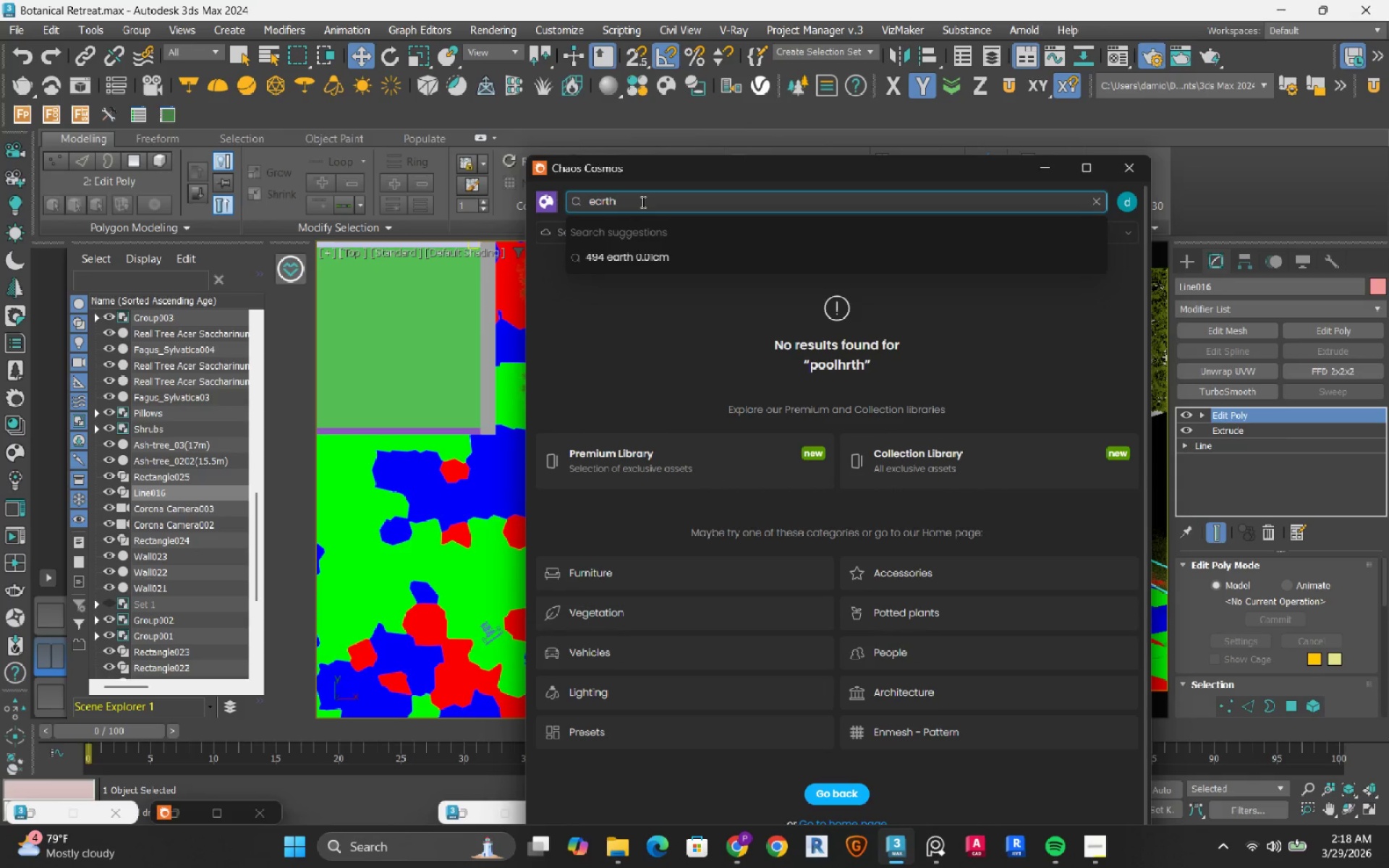 
key(Enter)
 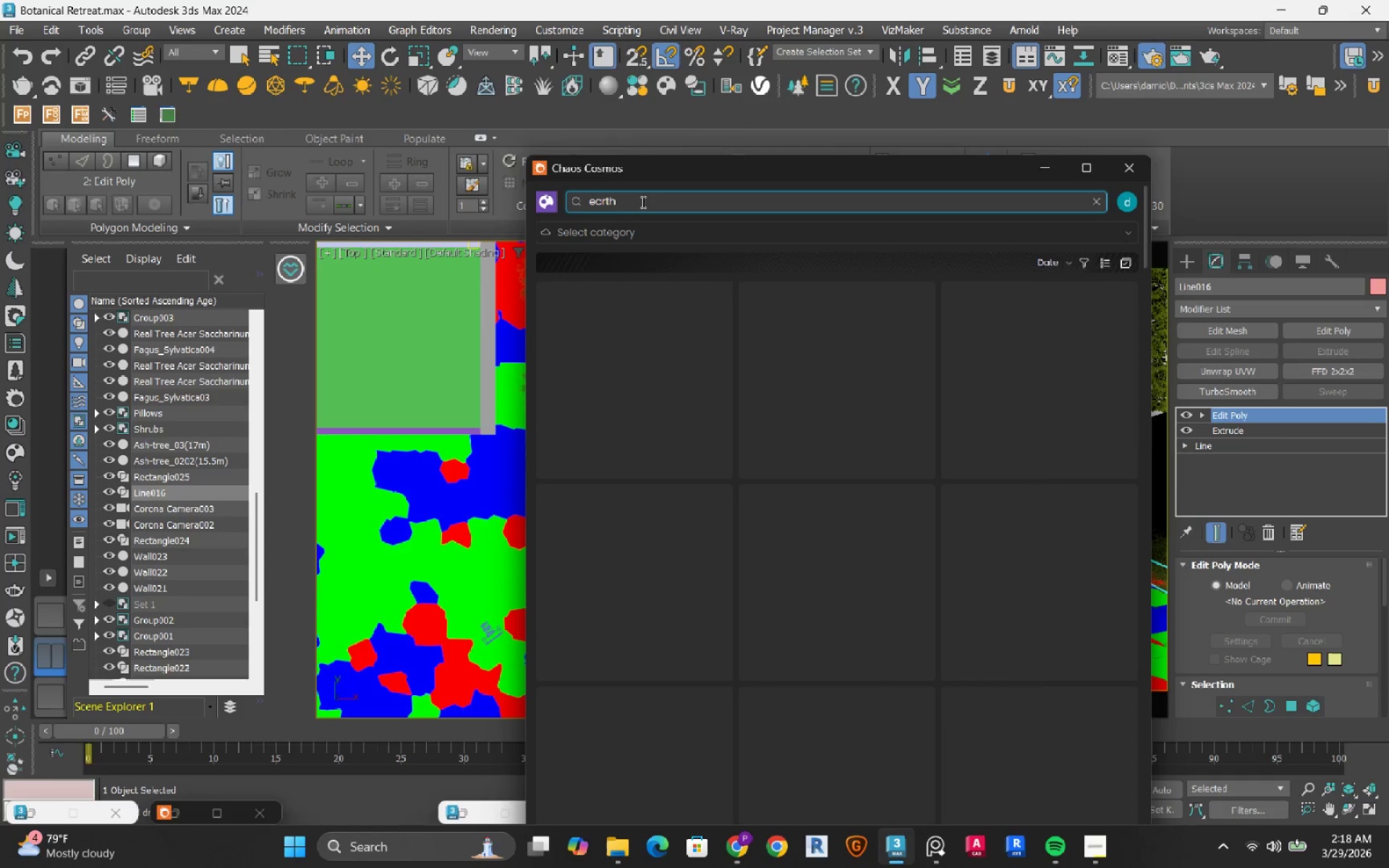 
wait(8.48)
 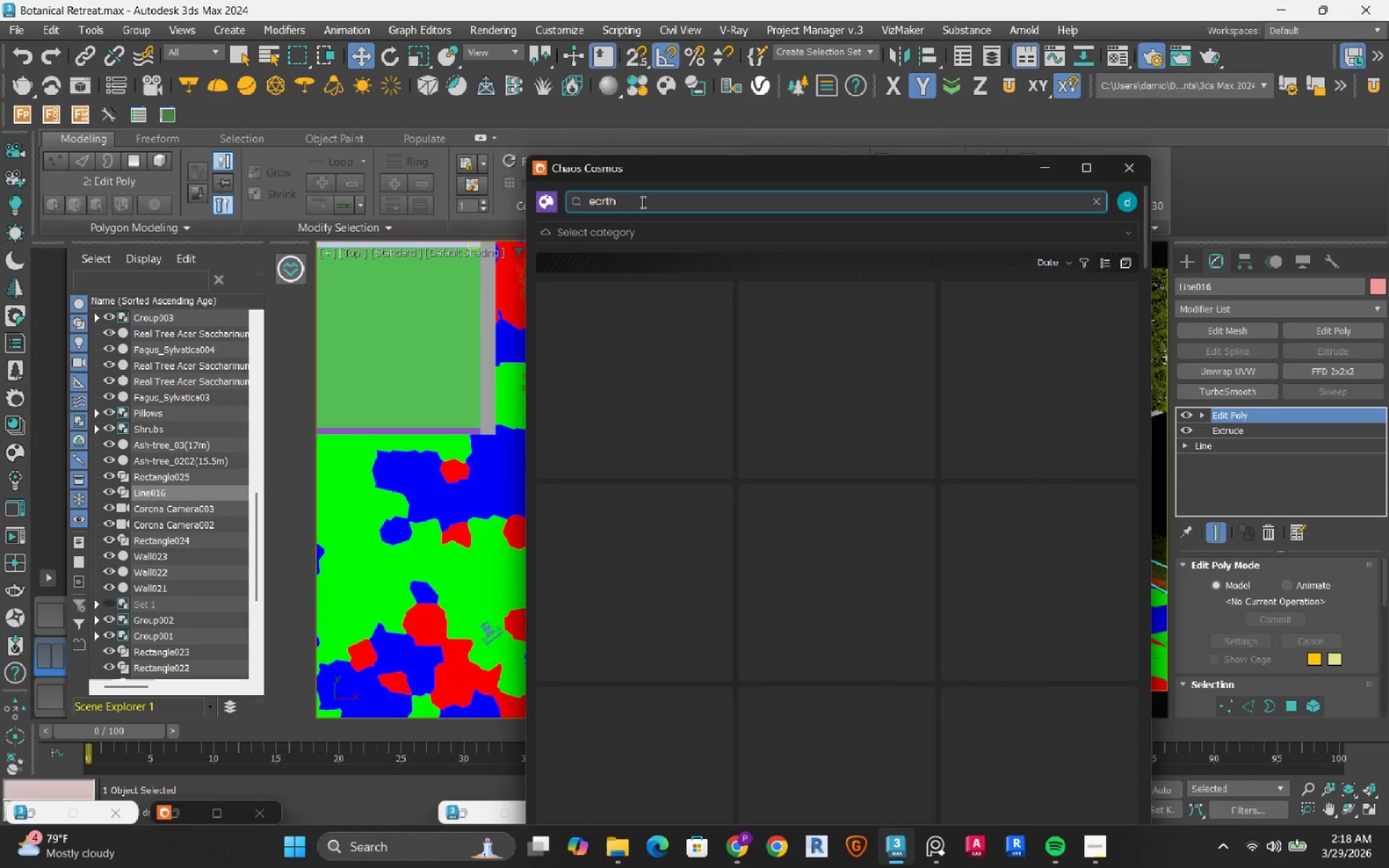 
scroll: coordinate [773, 663], scroll_direction: down, amount: 11.0
 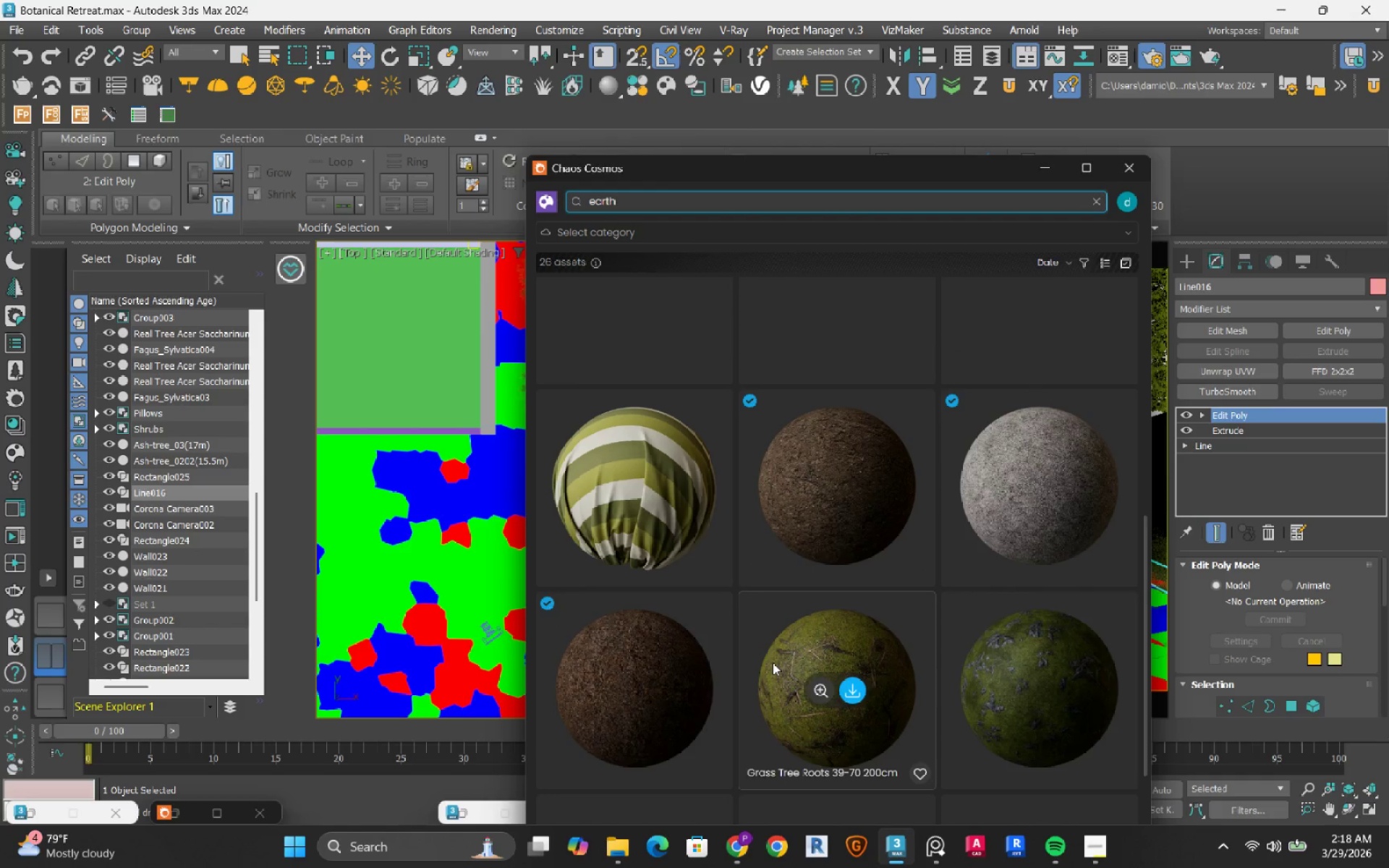 
scroll: coordinate [773, 663], scroll_direction: up, amount: 2.0
 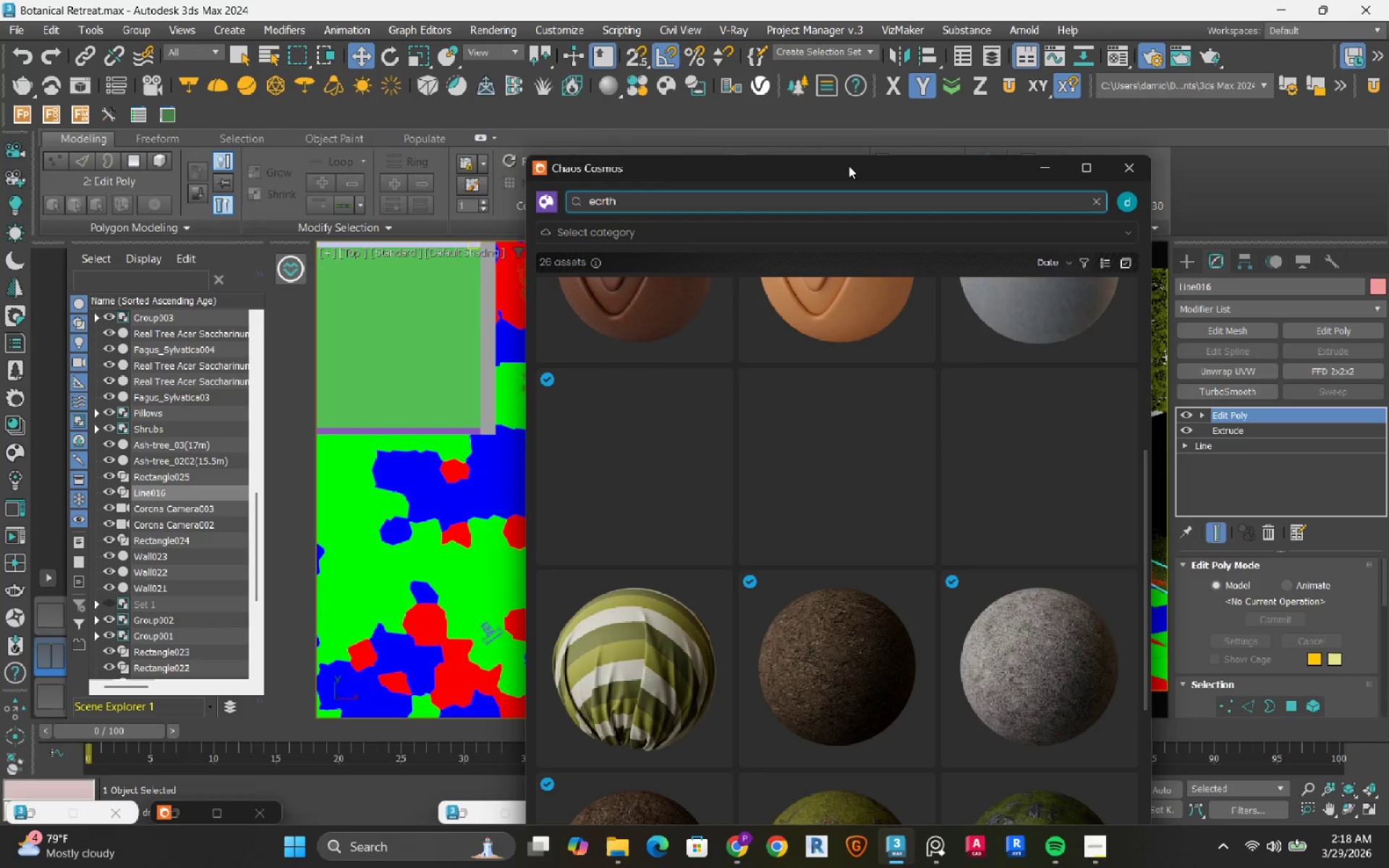 
left_click_drag(start_coordinate=[849, 170], to_coordinate=[606, 58])
 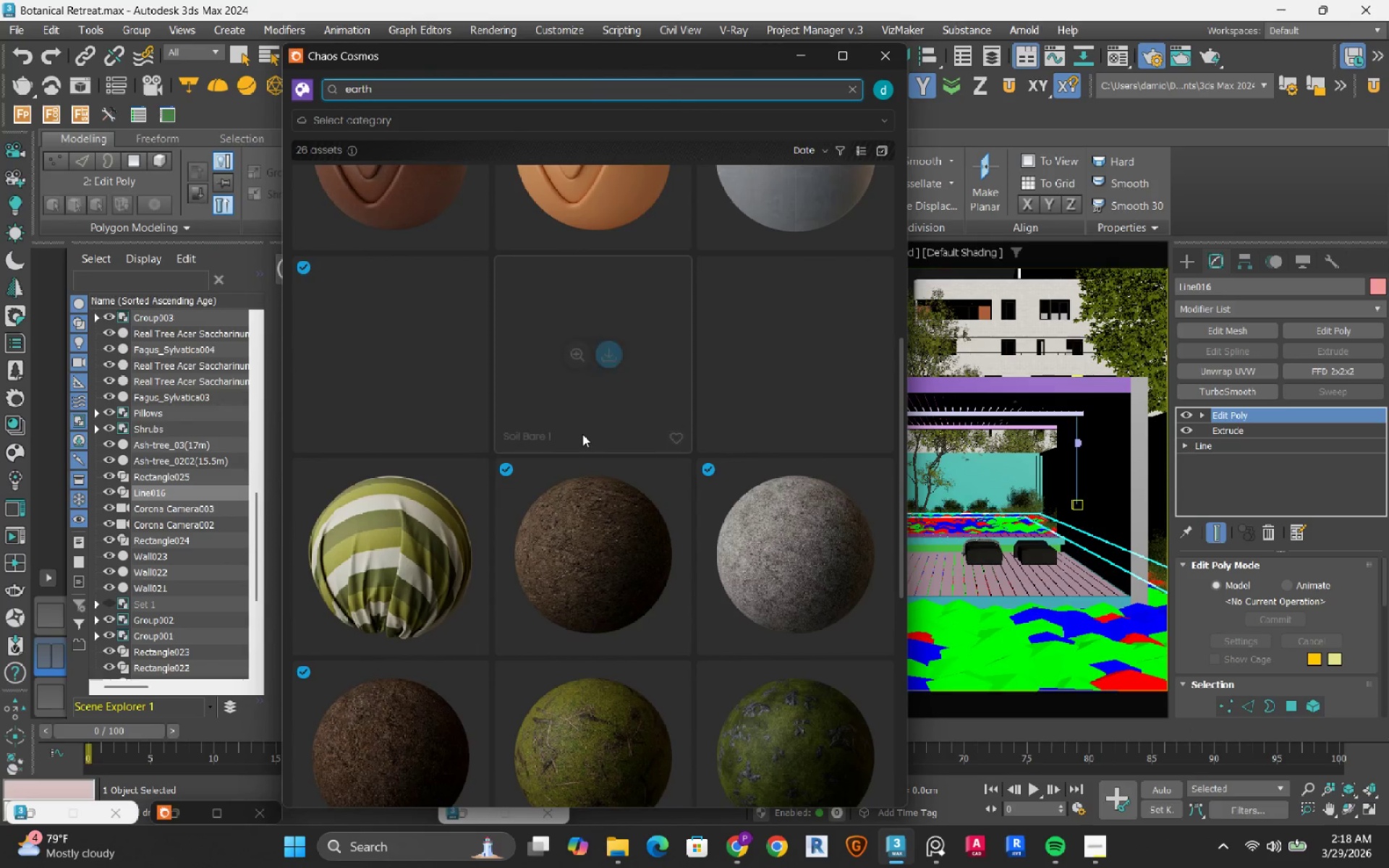 
scroll: coordinate [584, 451], scroll_direction: down, amount: 7.0
 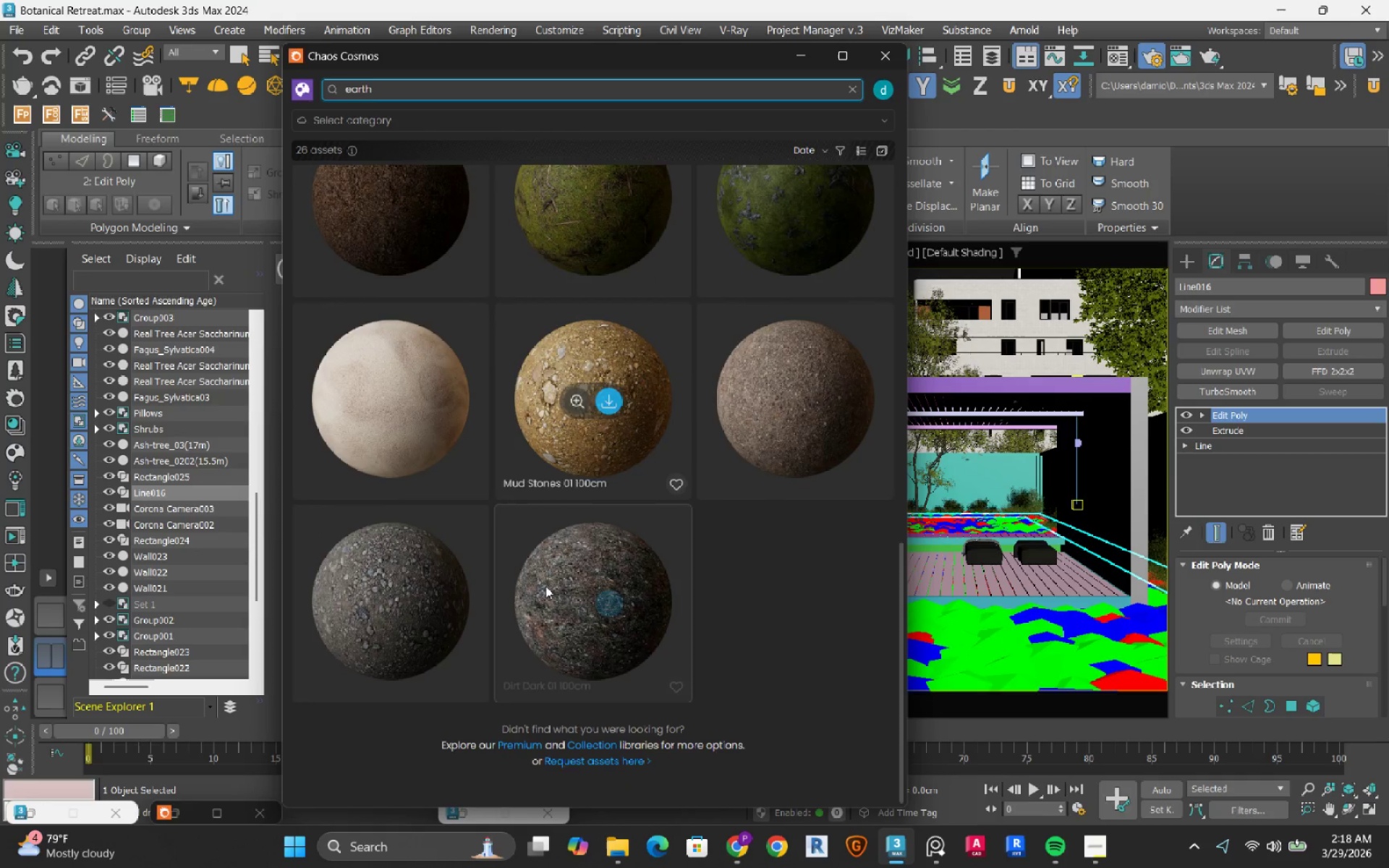 
scroll: coordinate [545, 587], scroll_direction: up, amount: 6.0
 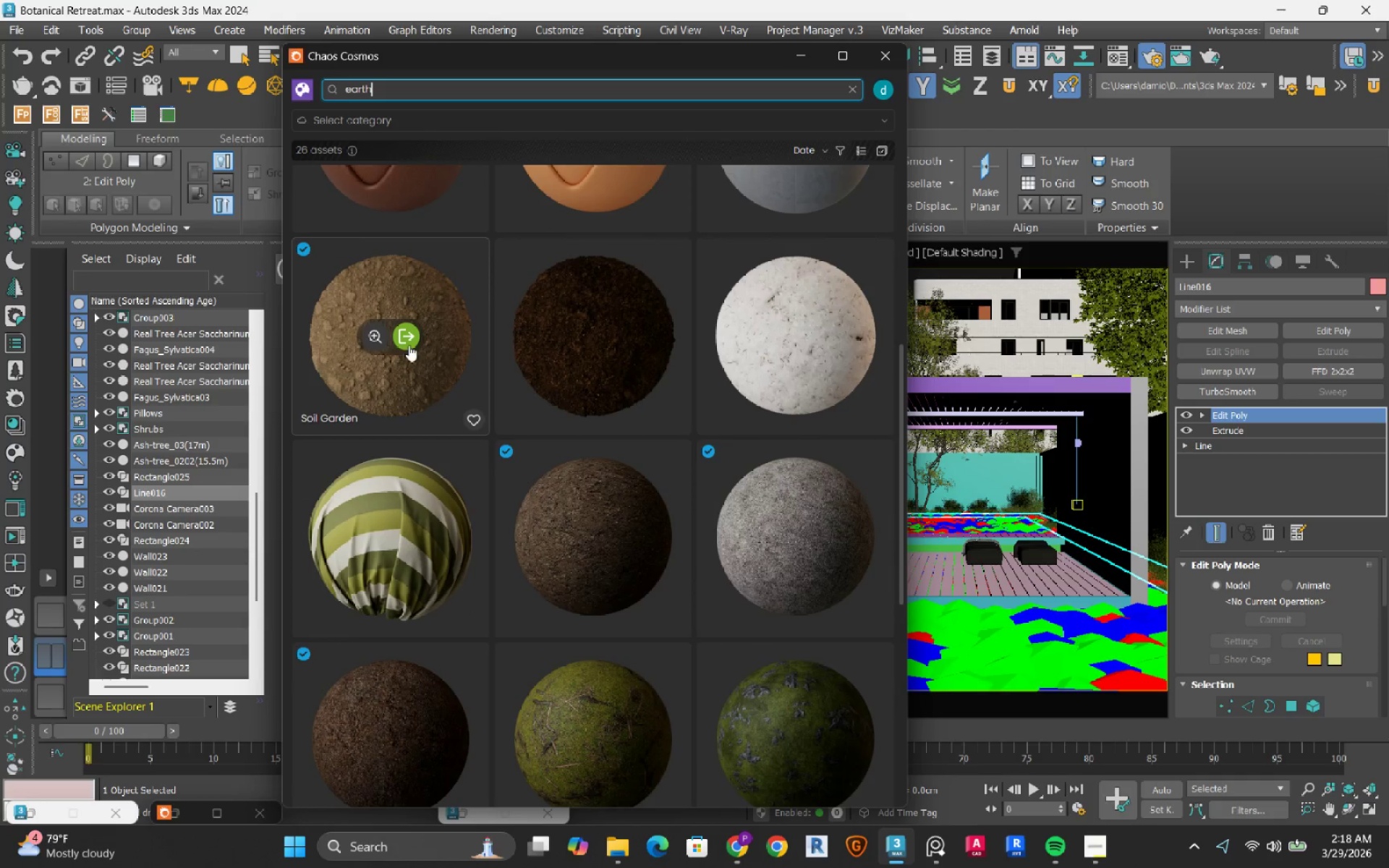 
left_click([409, 345])
 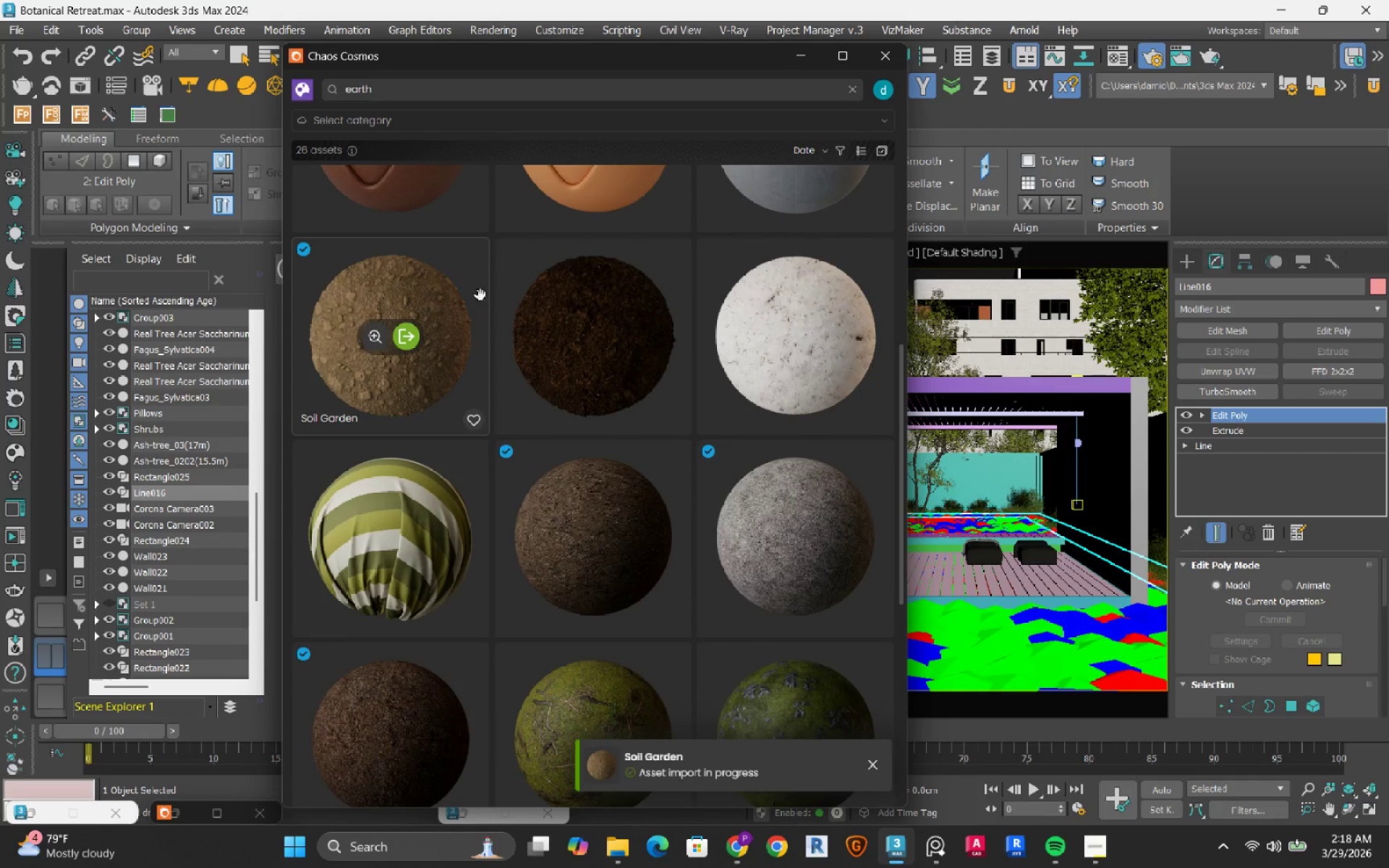 
left_click([797, 59])
 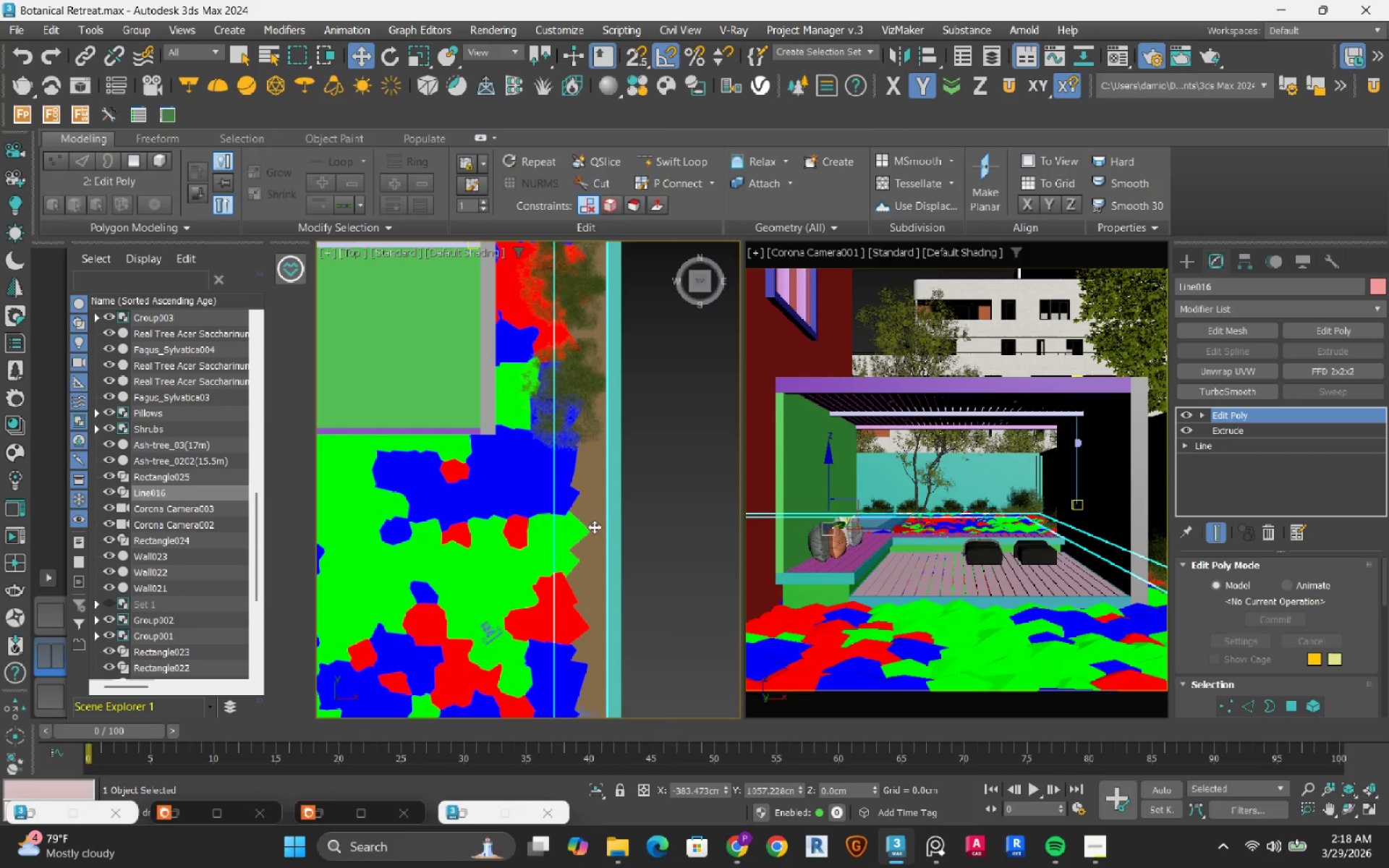 
scroll: coordinate [585, 498], scroll_direction: up, amount: 6.0
 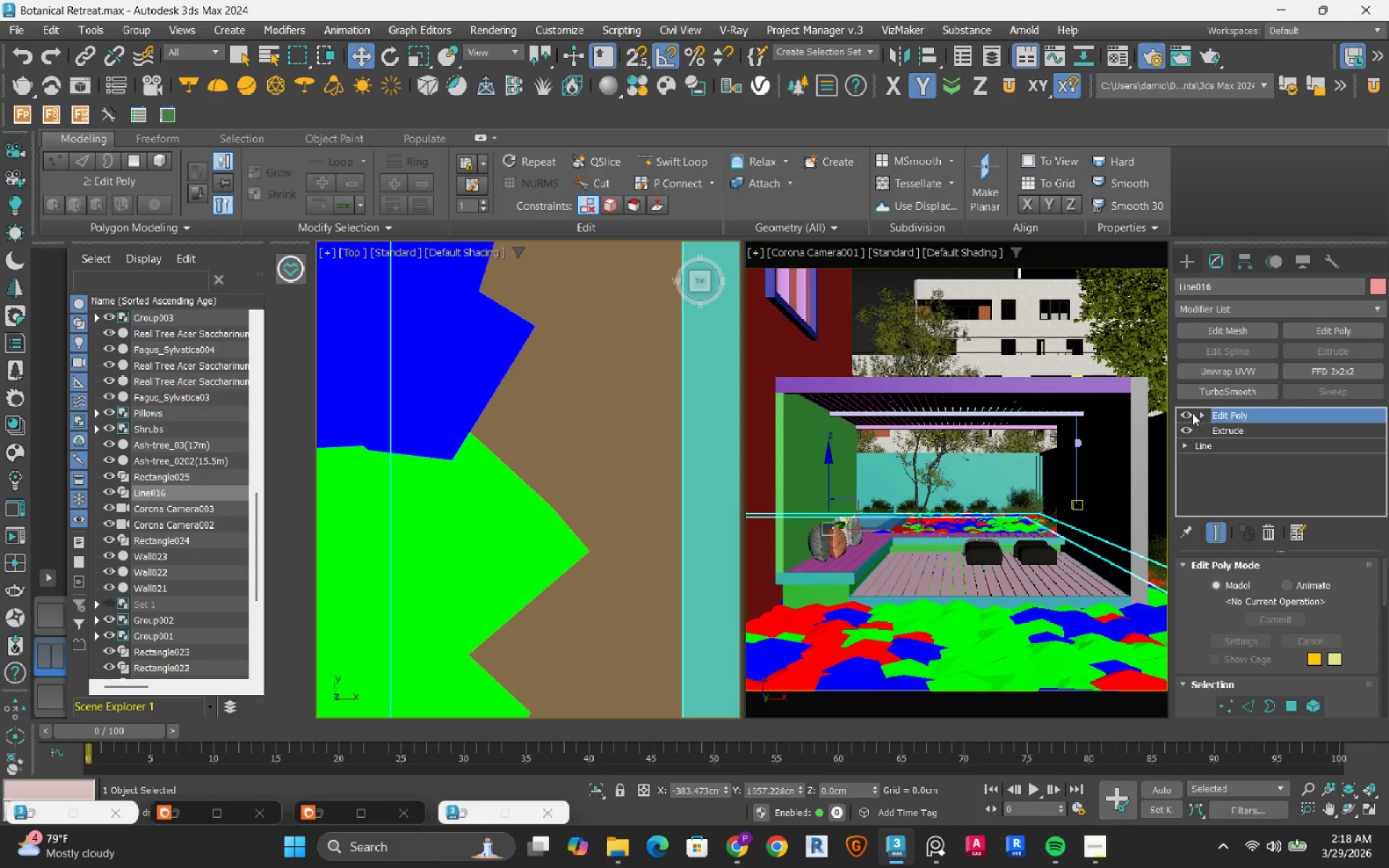 
left_click([1186, 417])
 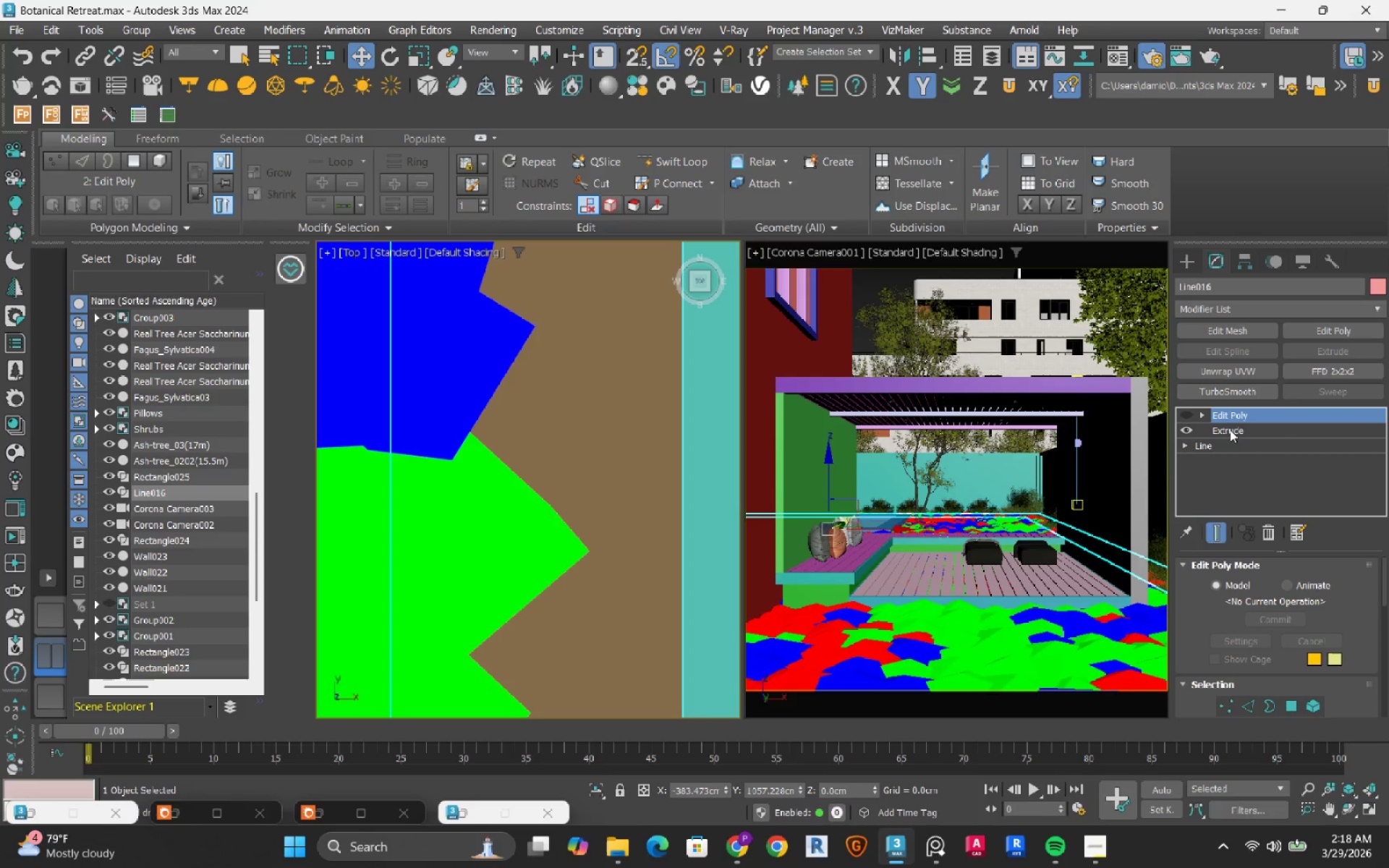 
left_click([1230, 430])
 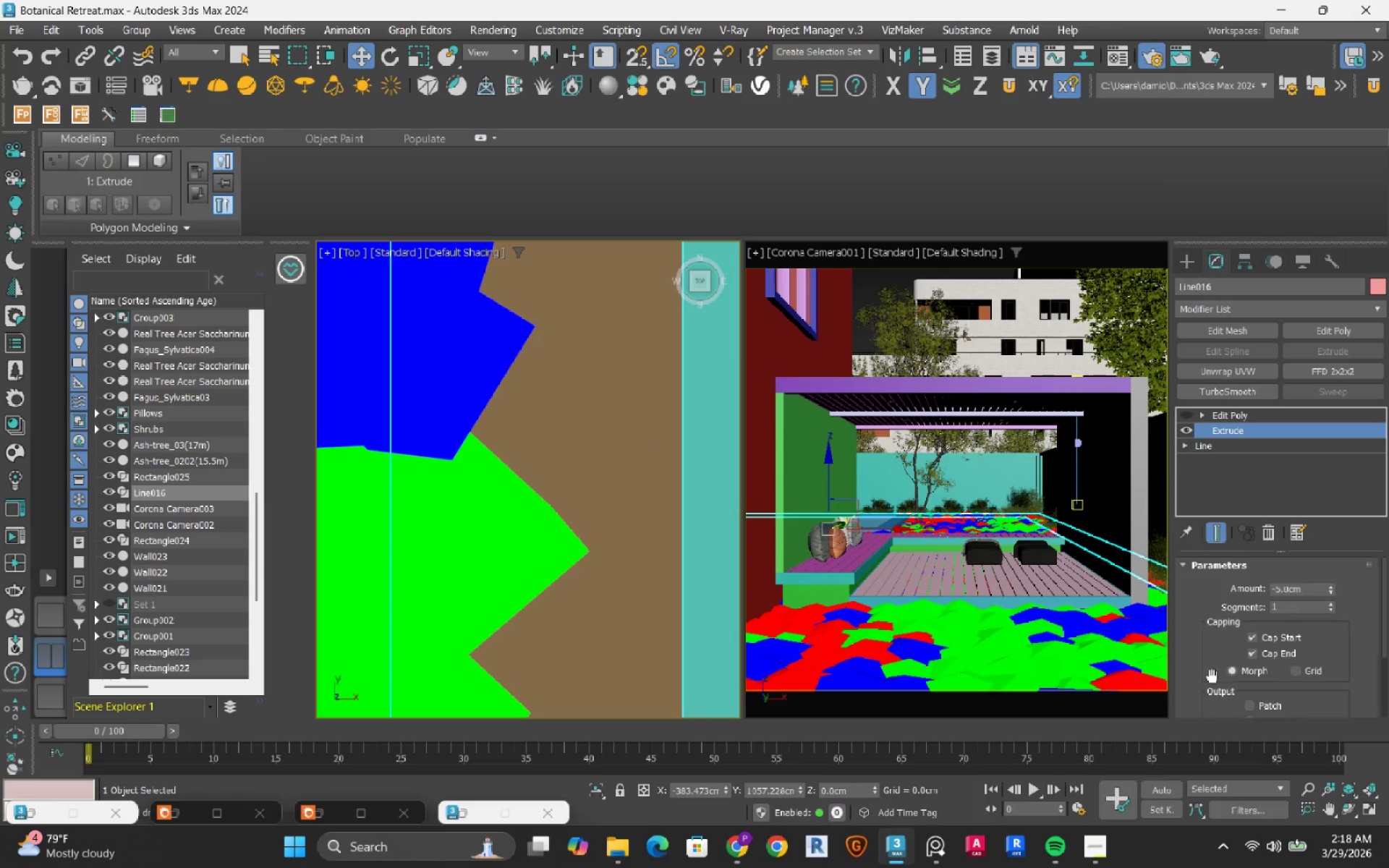 
scroll: coordinate [1205, 671], scroll_direction: down, amount: 5.0
 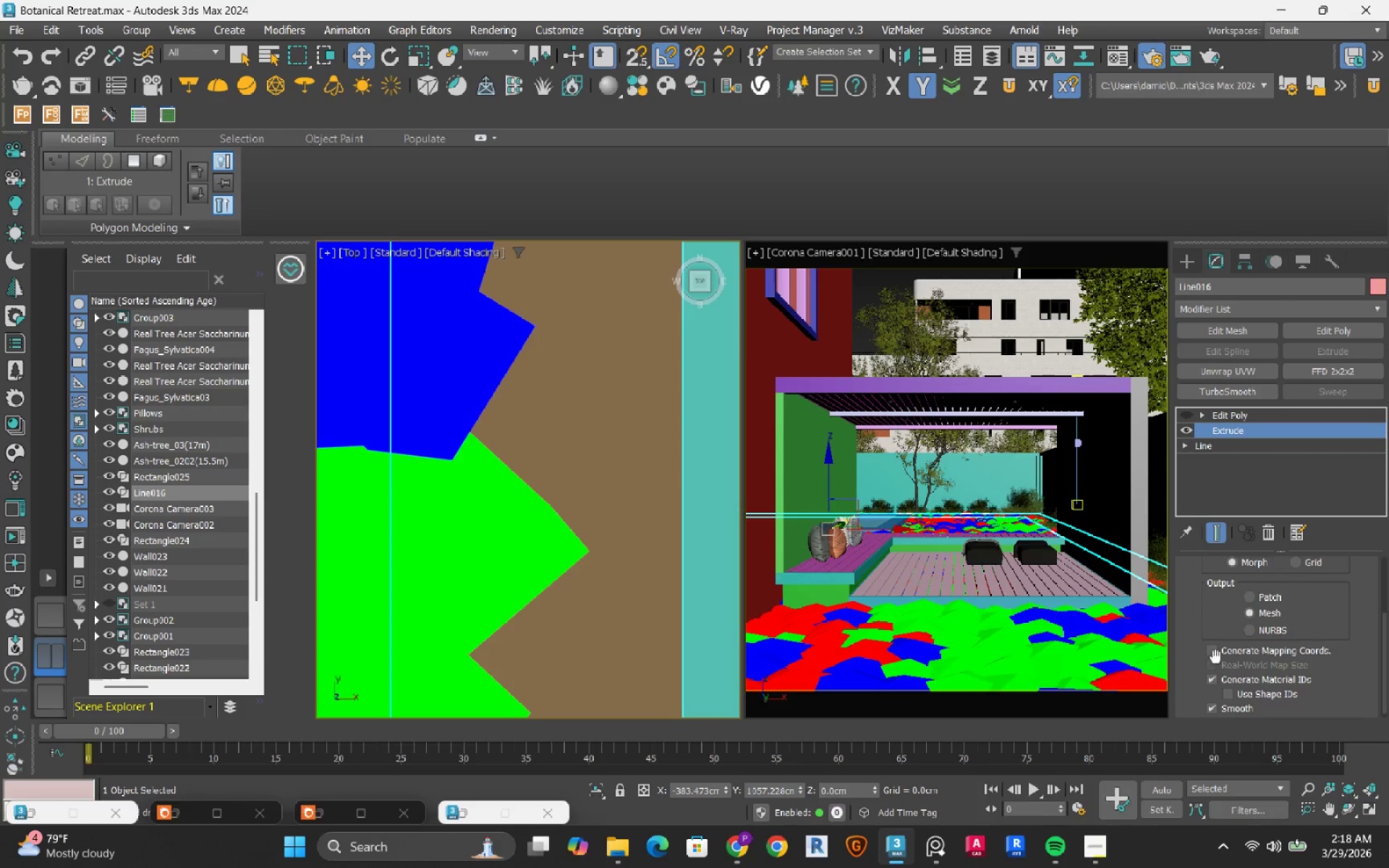 
left_click([1215, 654])
 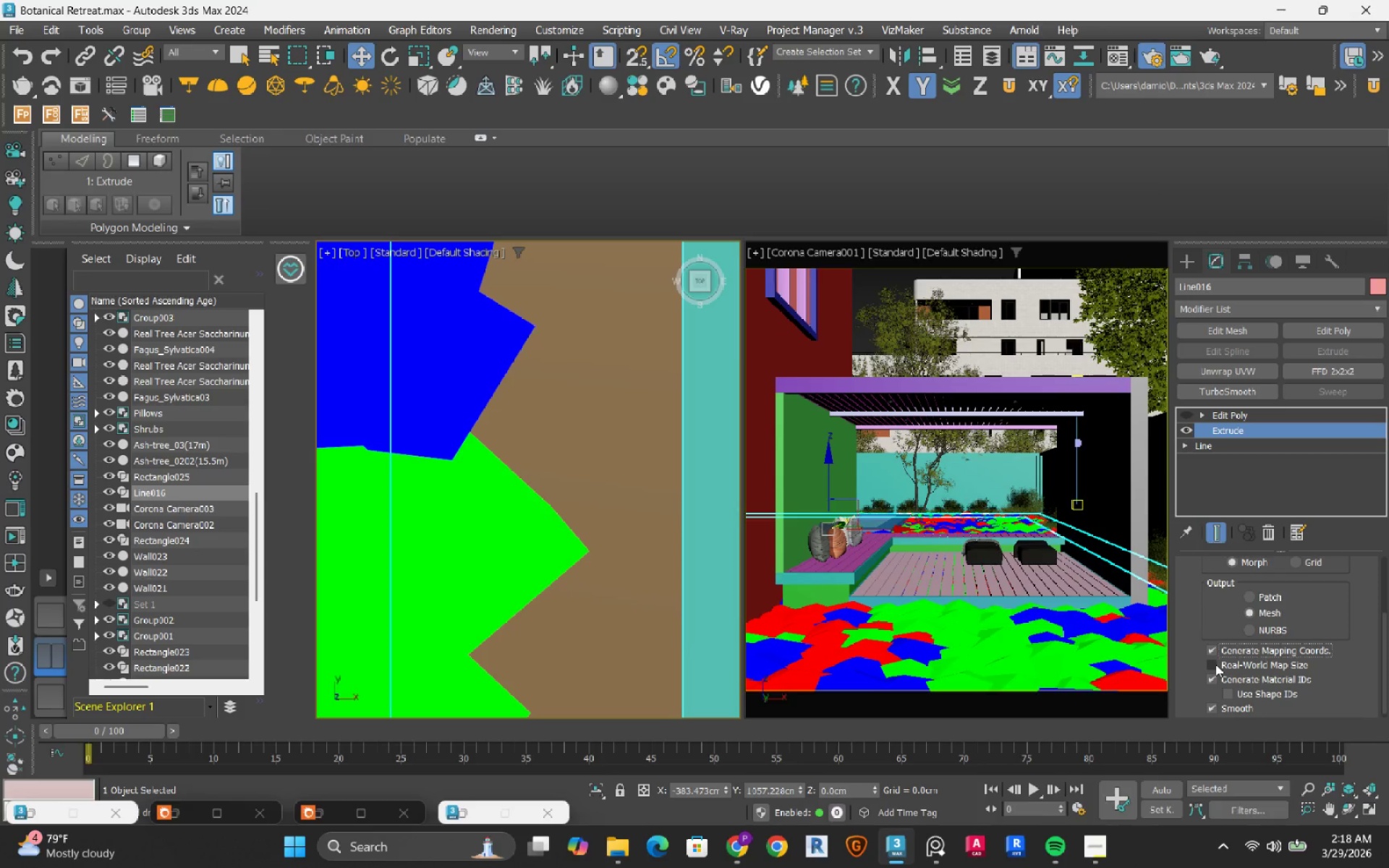 
left_click([1215, 664])
 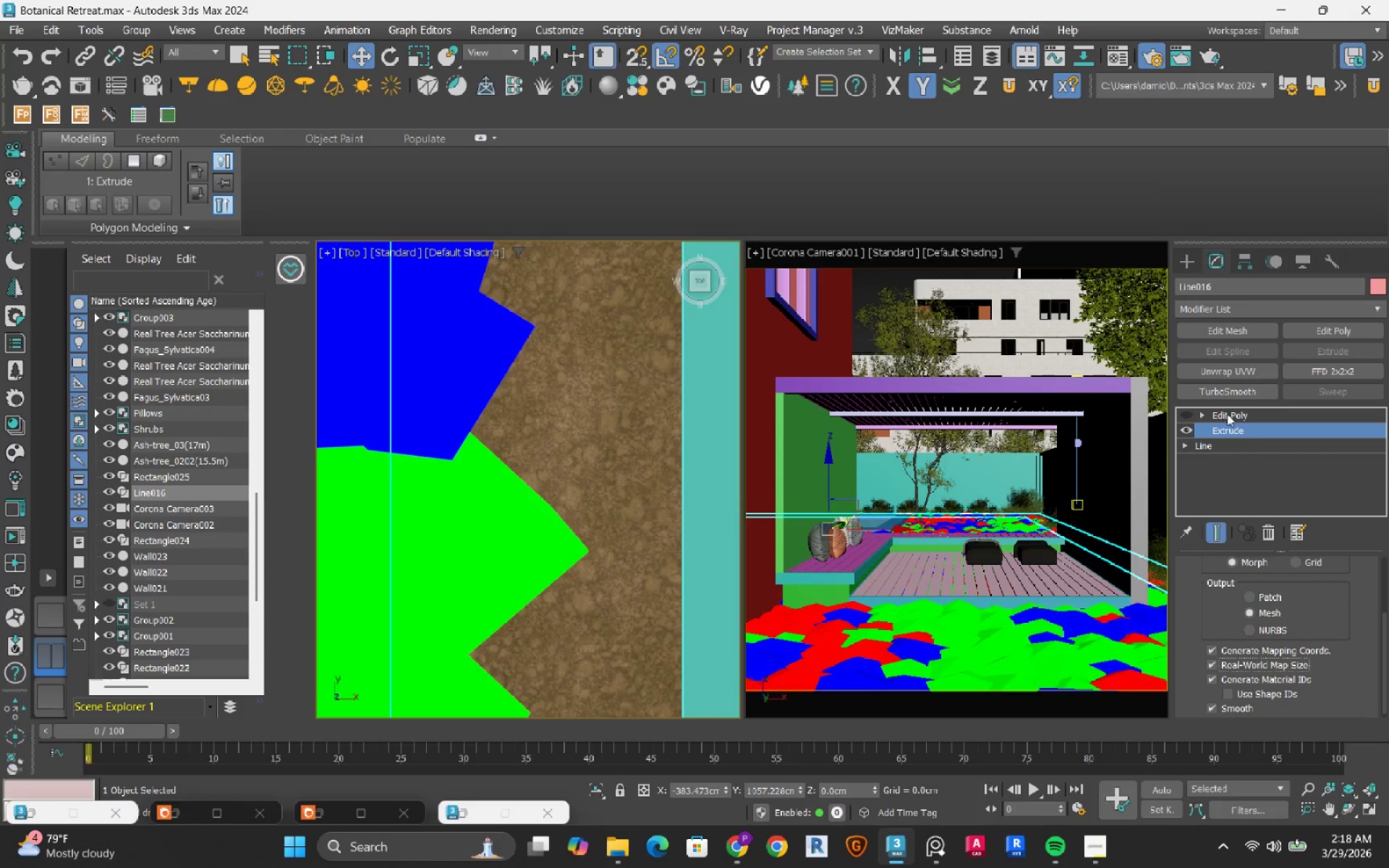 
left_click([1186, 414])
 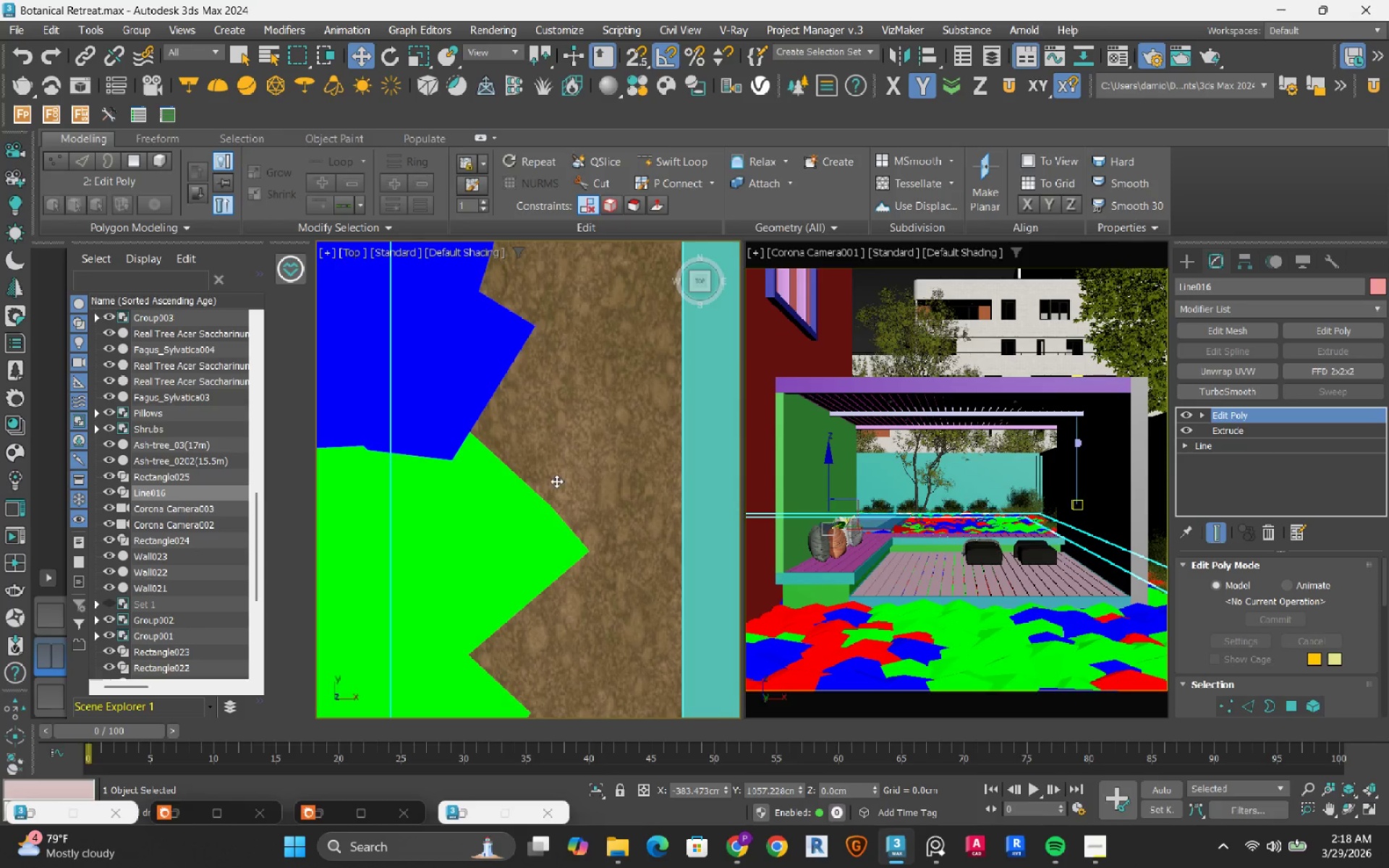 
scroll: coordinate [574, 519], scroll_direction: down, amount: 8.0
 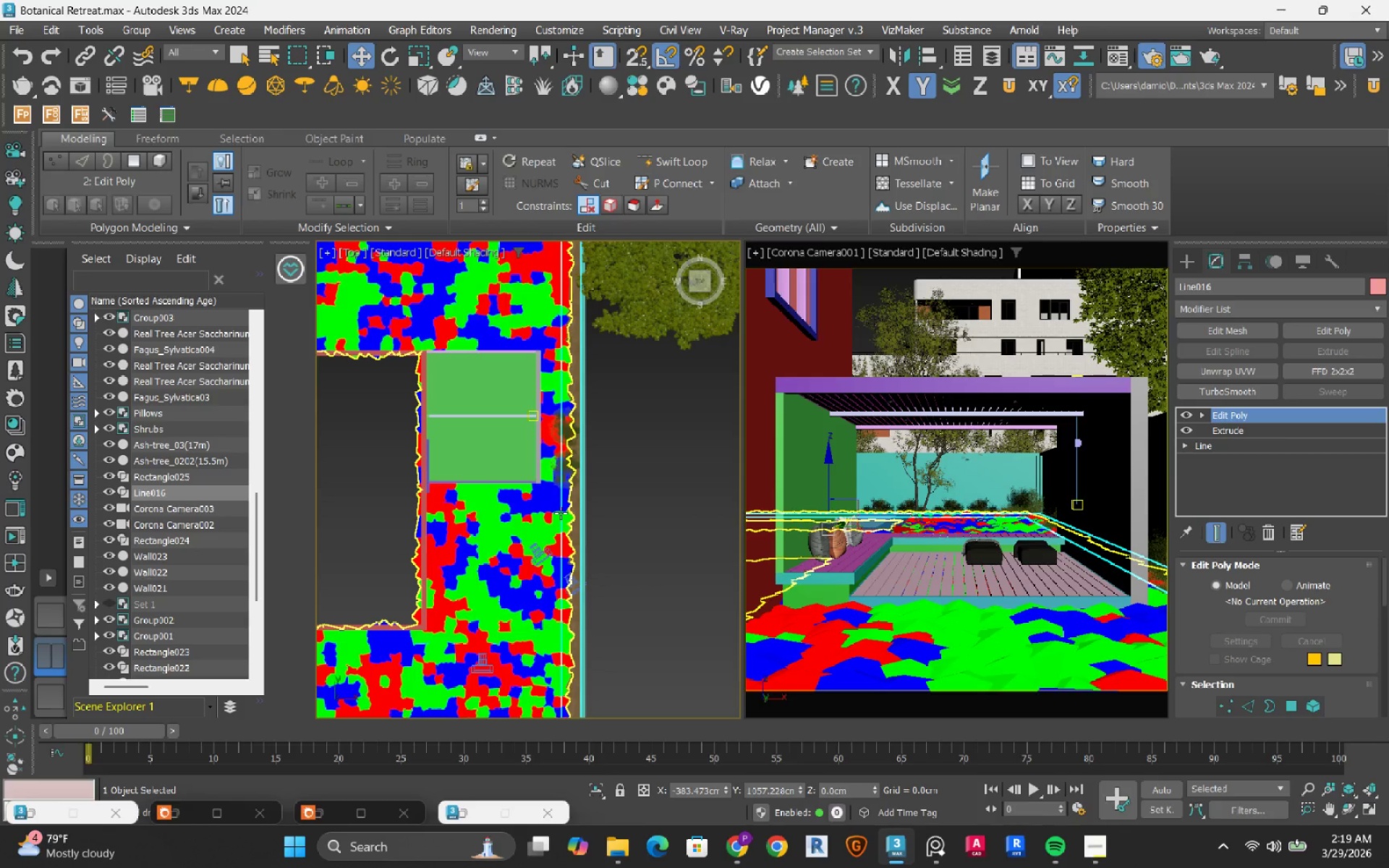 
wait(32.23)
 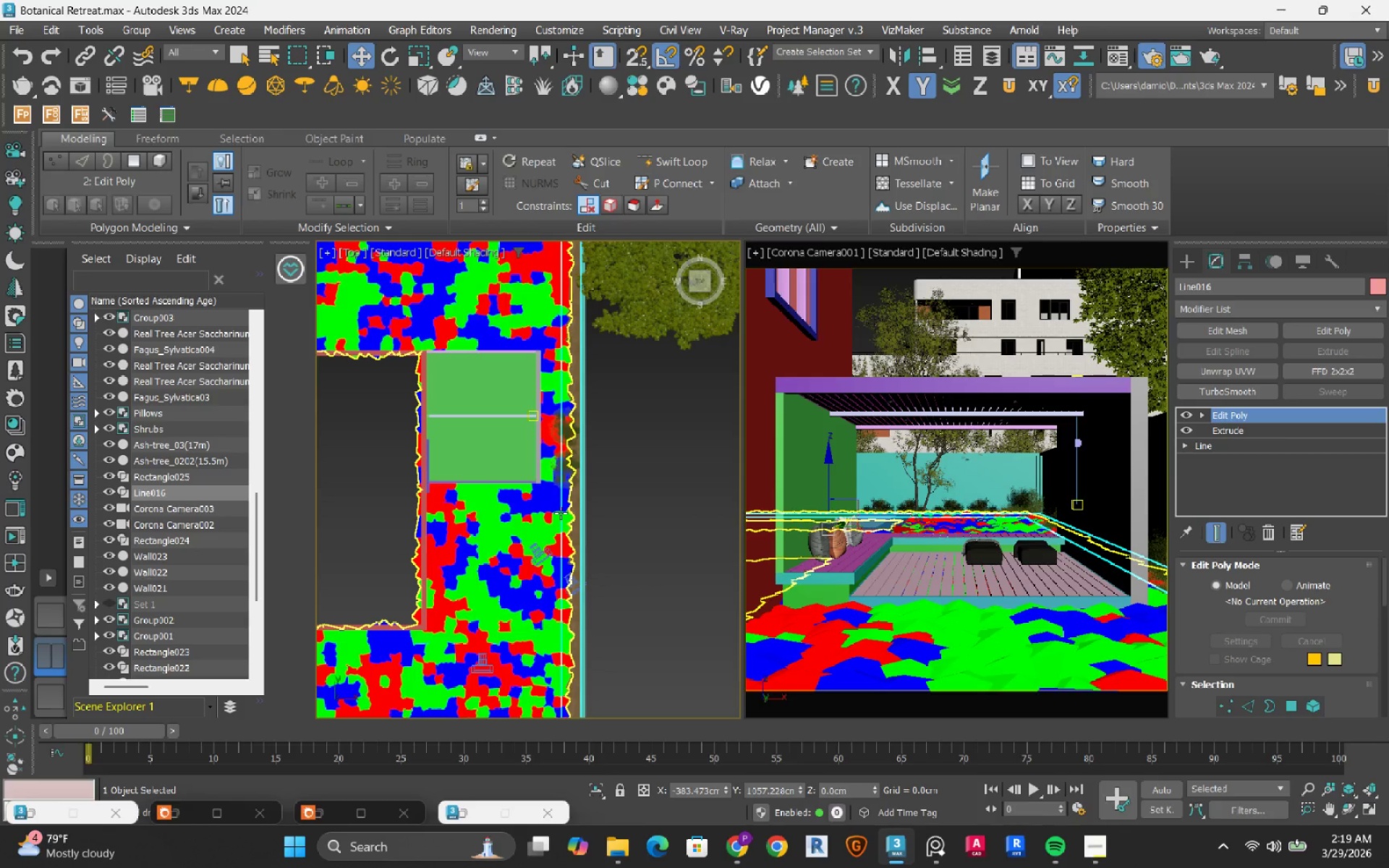 
scroll: coordinate [617, 571], scroll_direction: down, amount: 2.0
 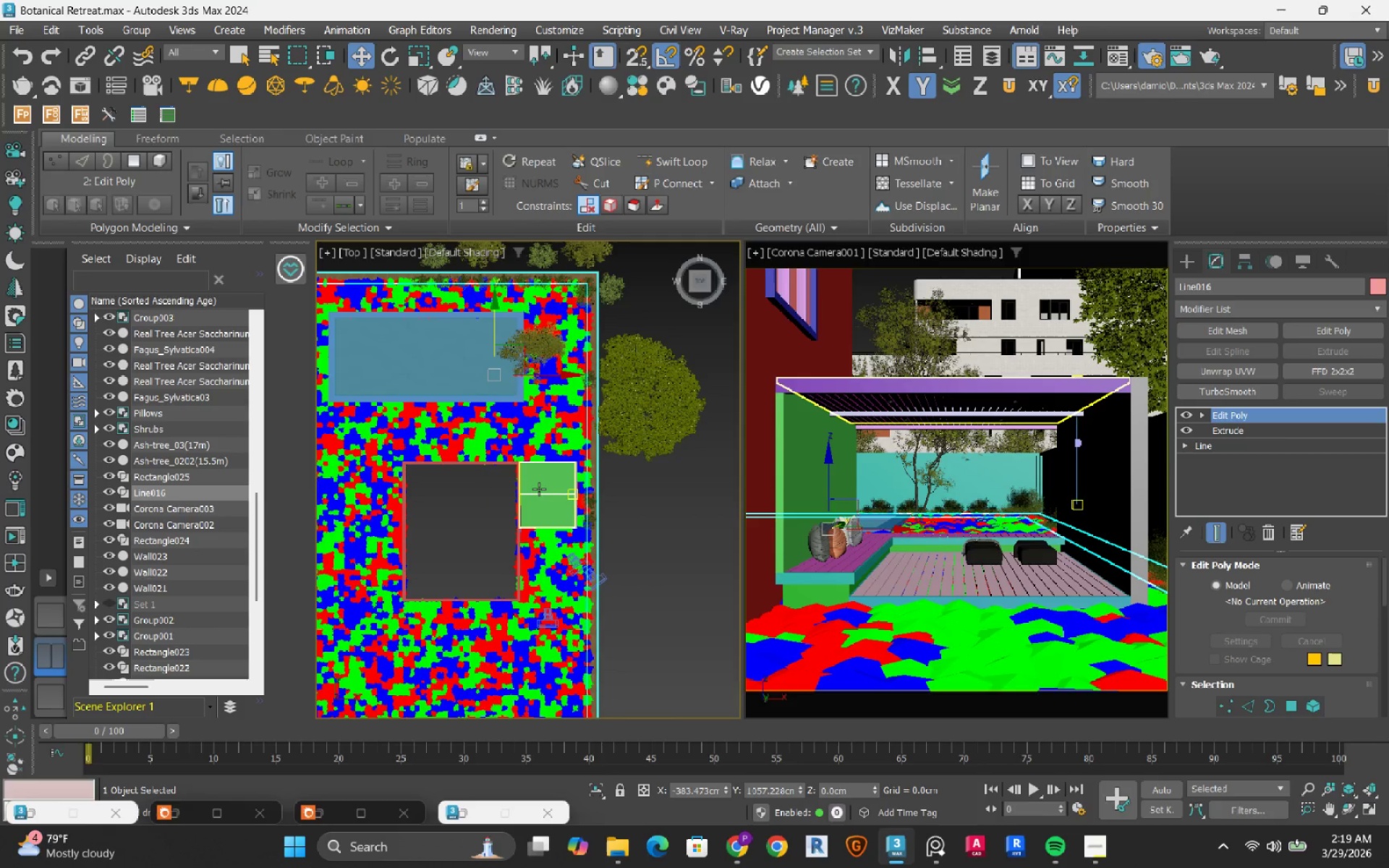 
scroll: coordinate [539, 489], scroll_direction: up, amount: 2.0
 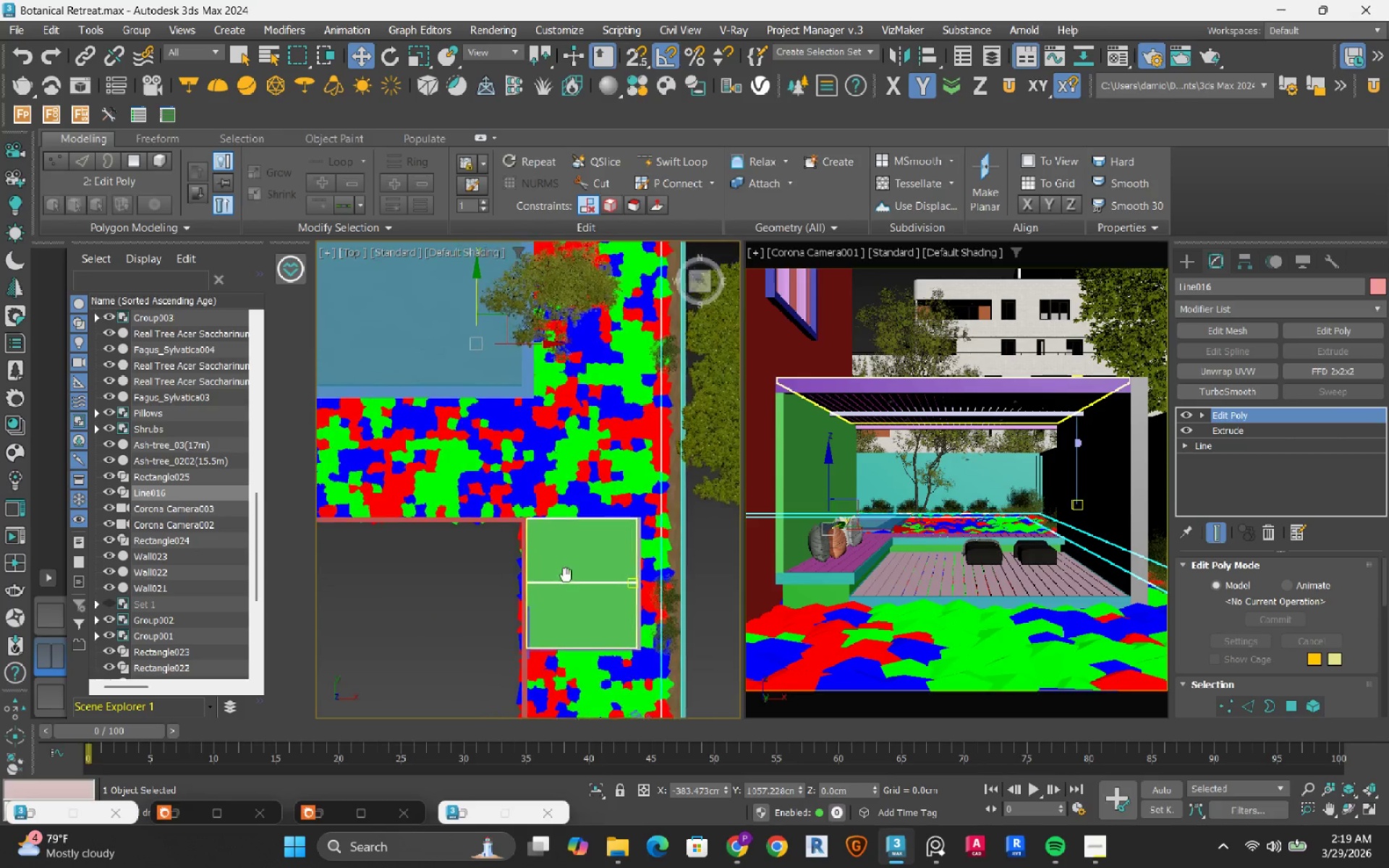 
wait(5.72)
 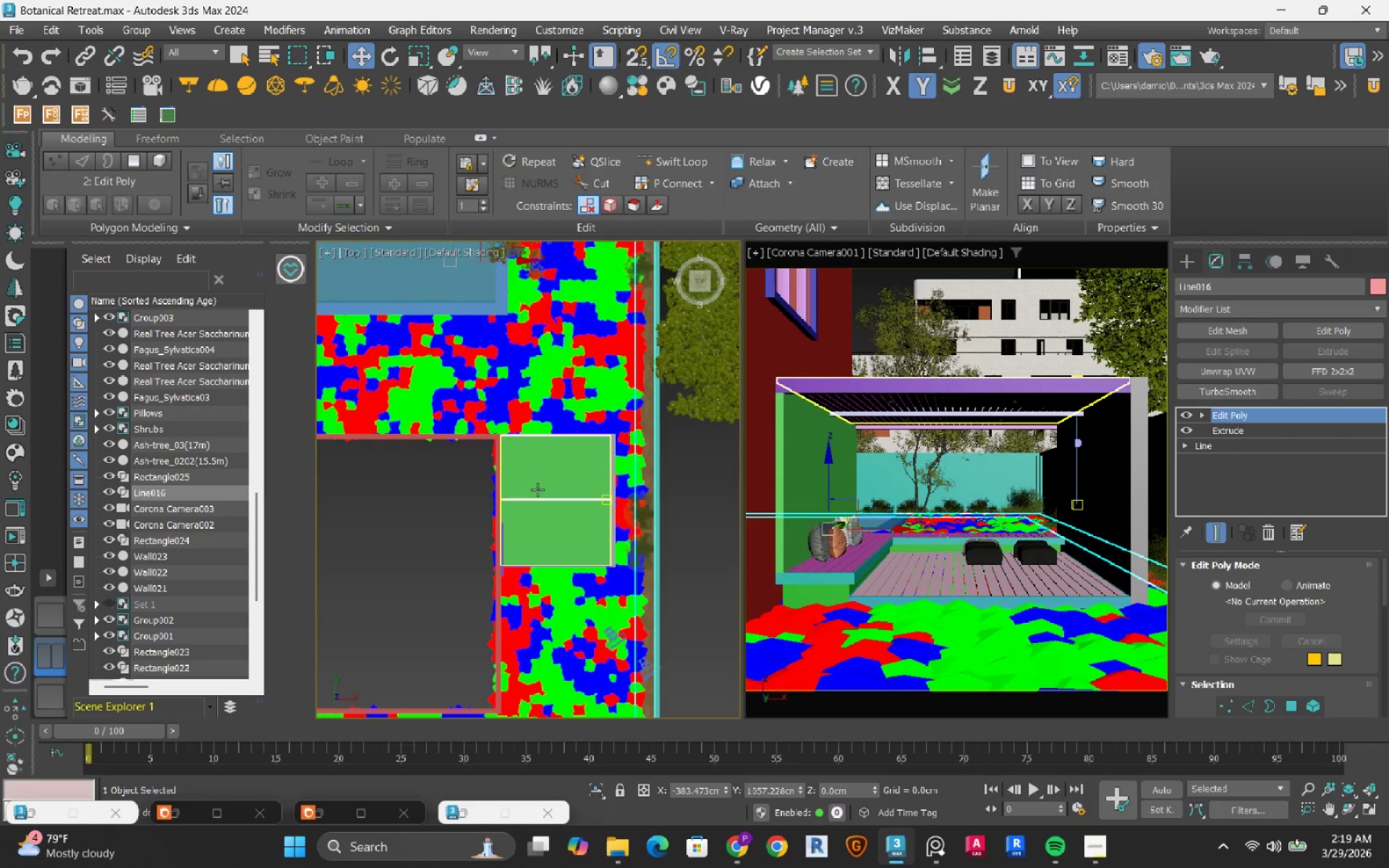 
left_click([9, 32])
 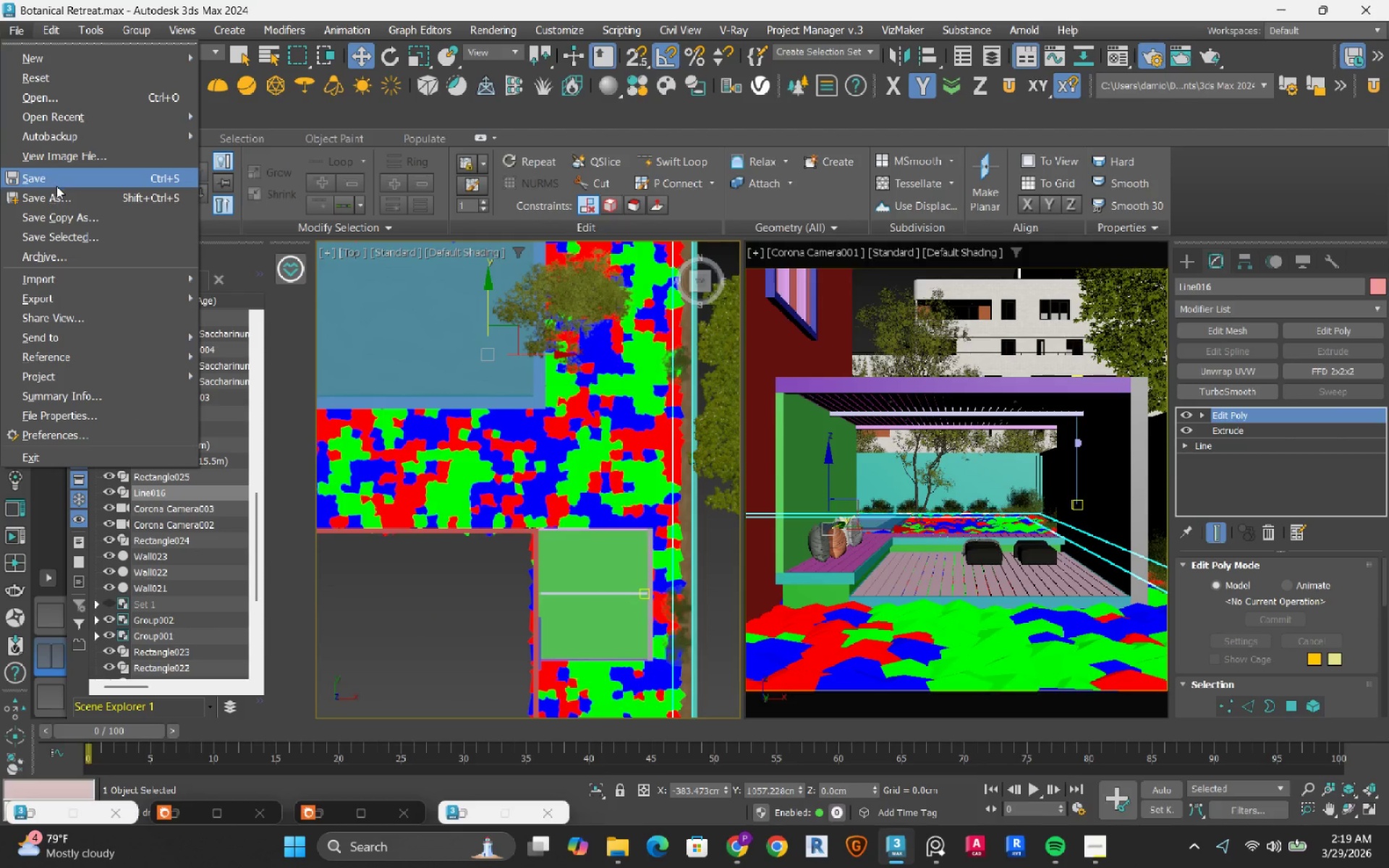 
left_click([57, 184])
 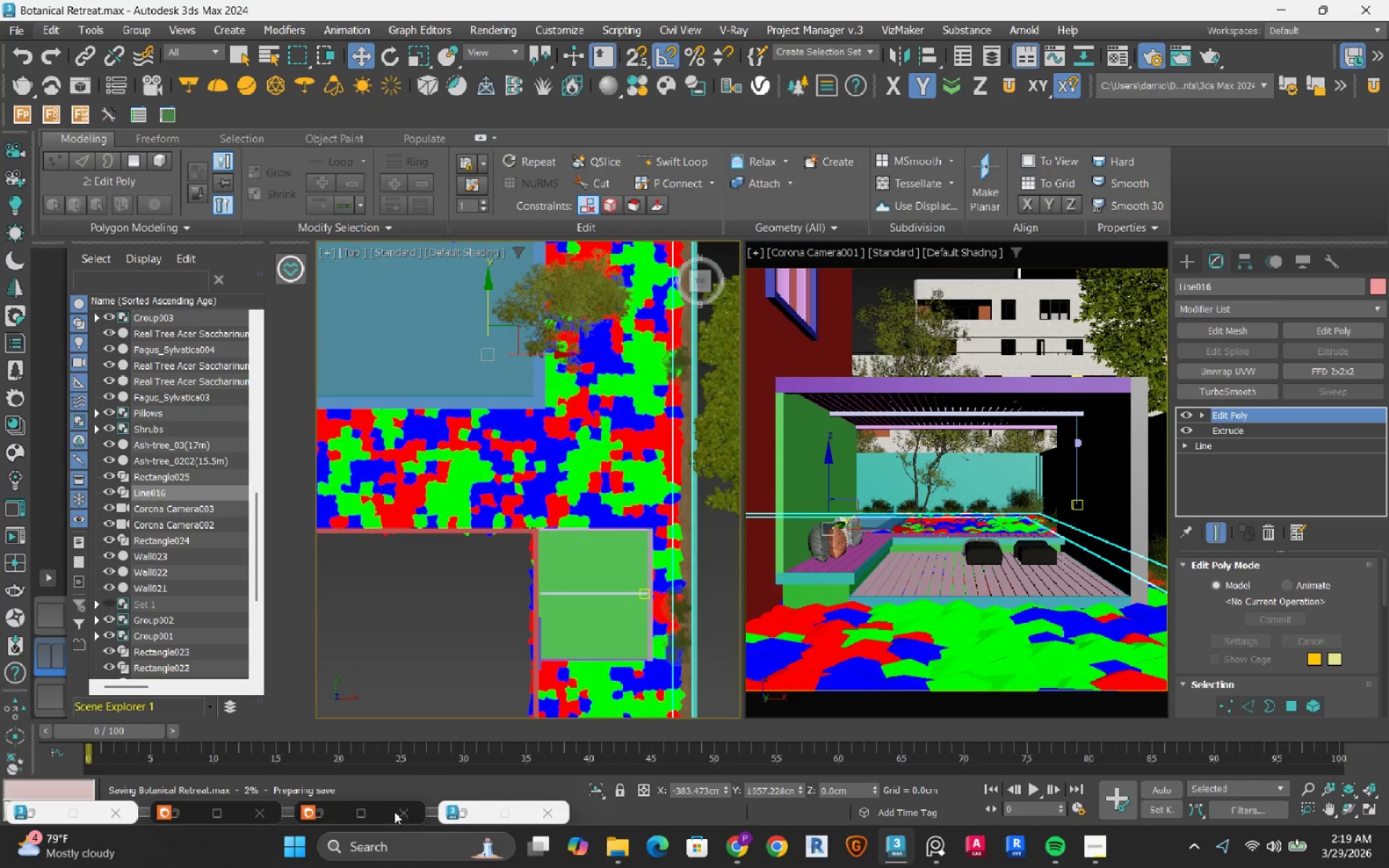 
mouse_move([435, 793])
 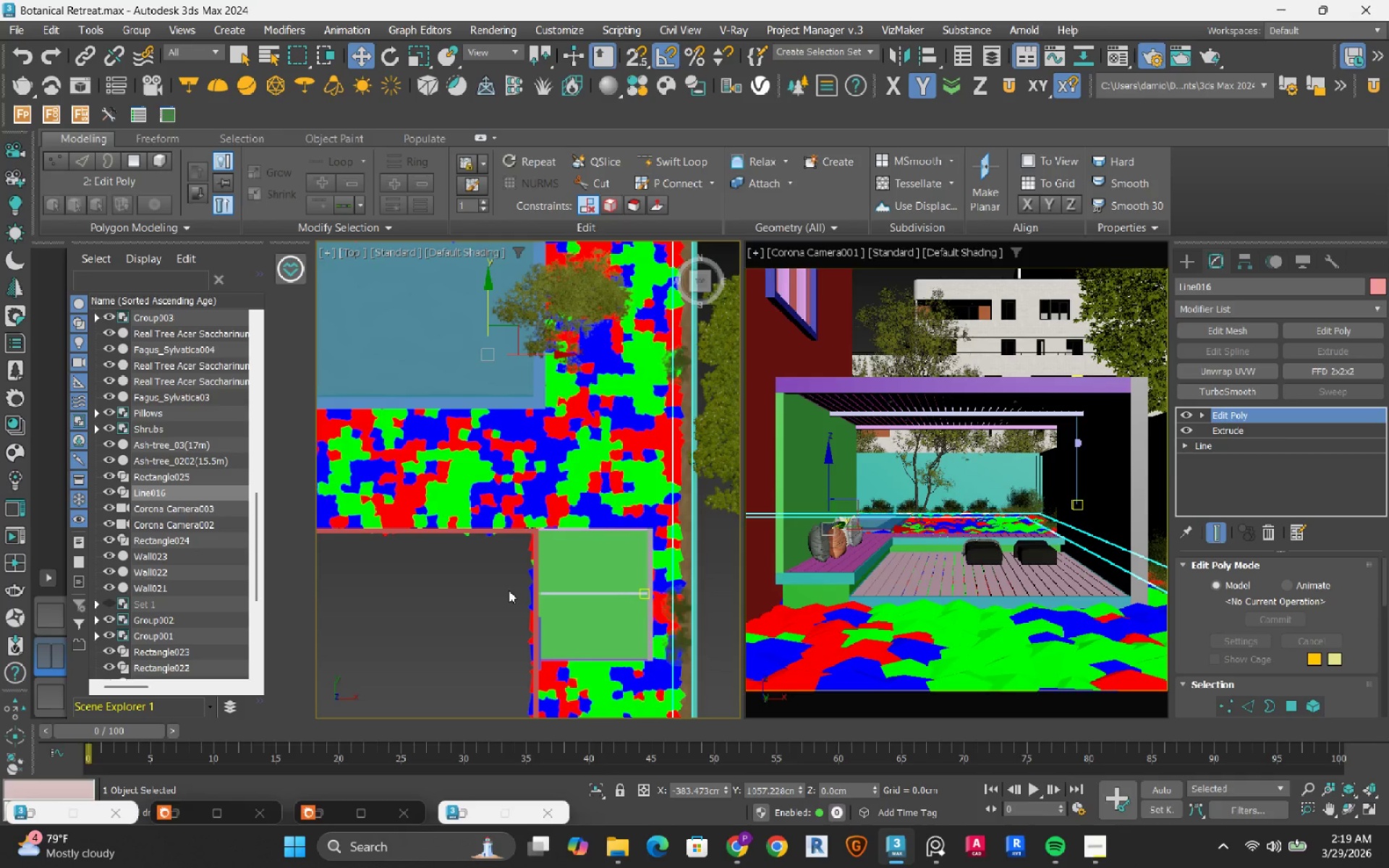 
wait(13.6)
 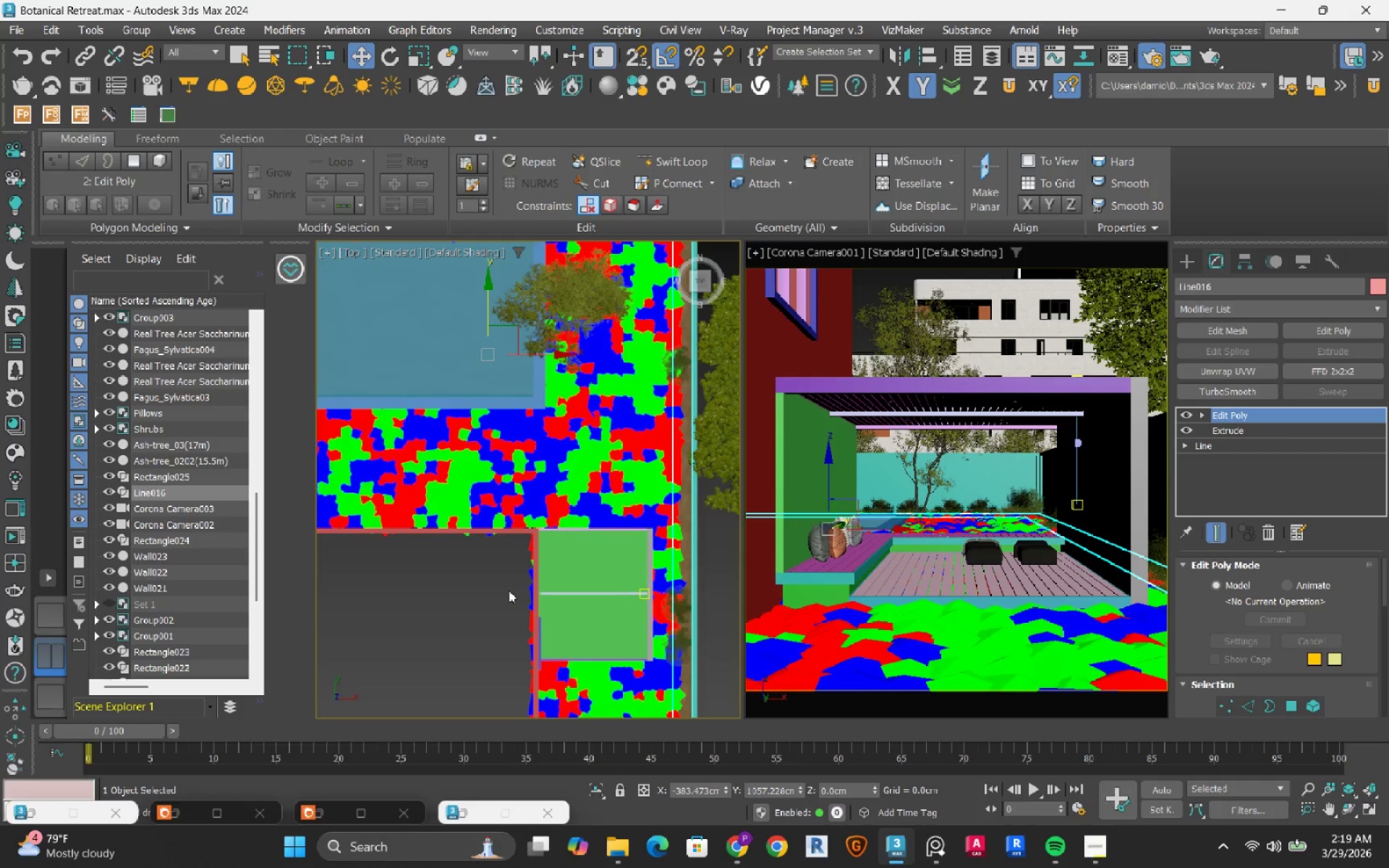 
left_click([39, 624])
 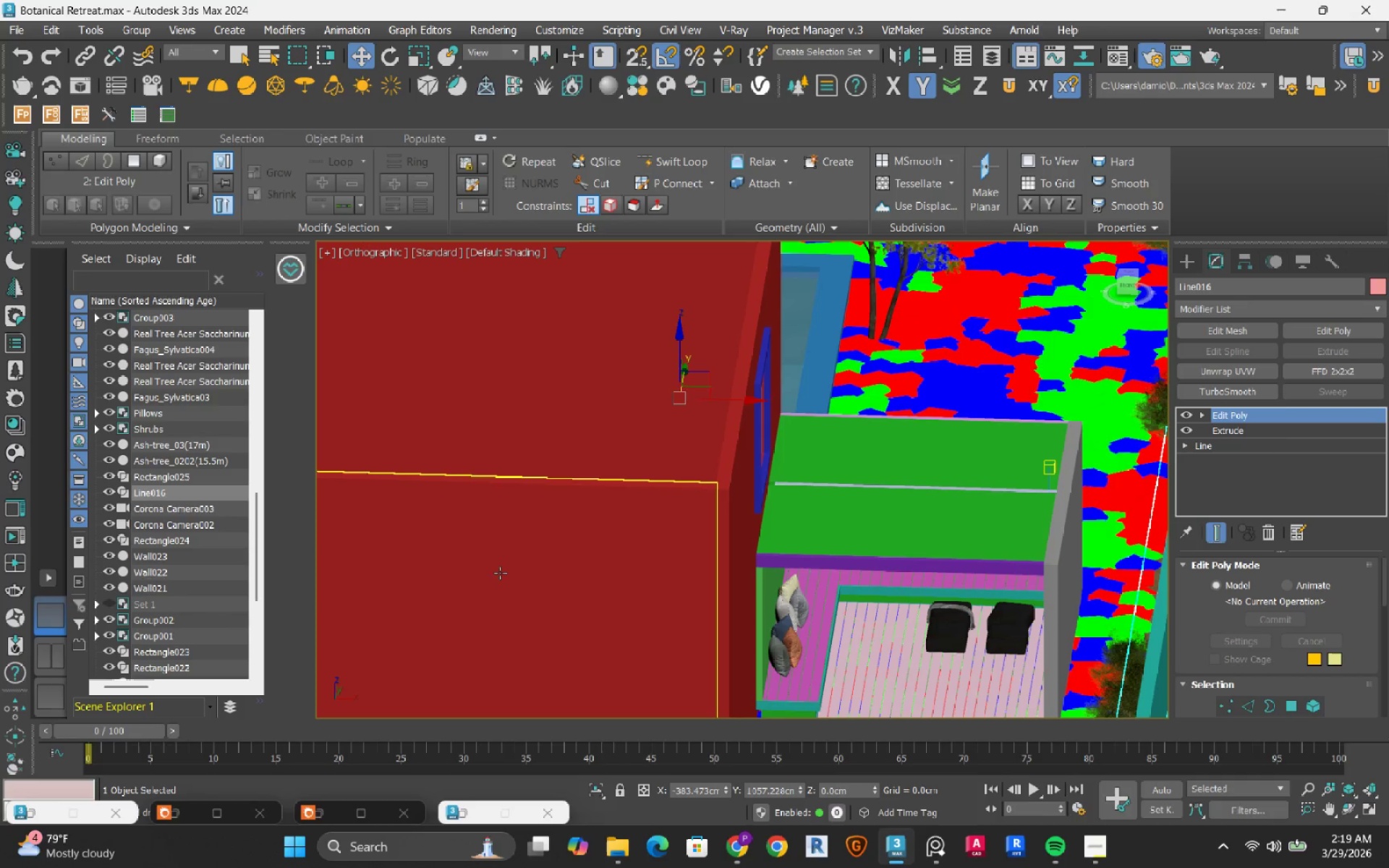 
hold_key(key=AltLeft, duration=0.58)
 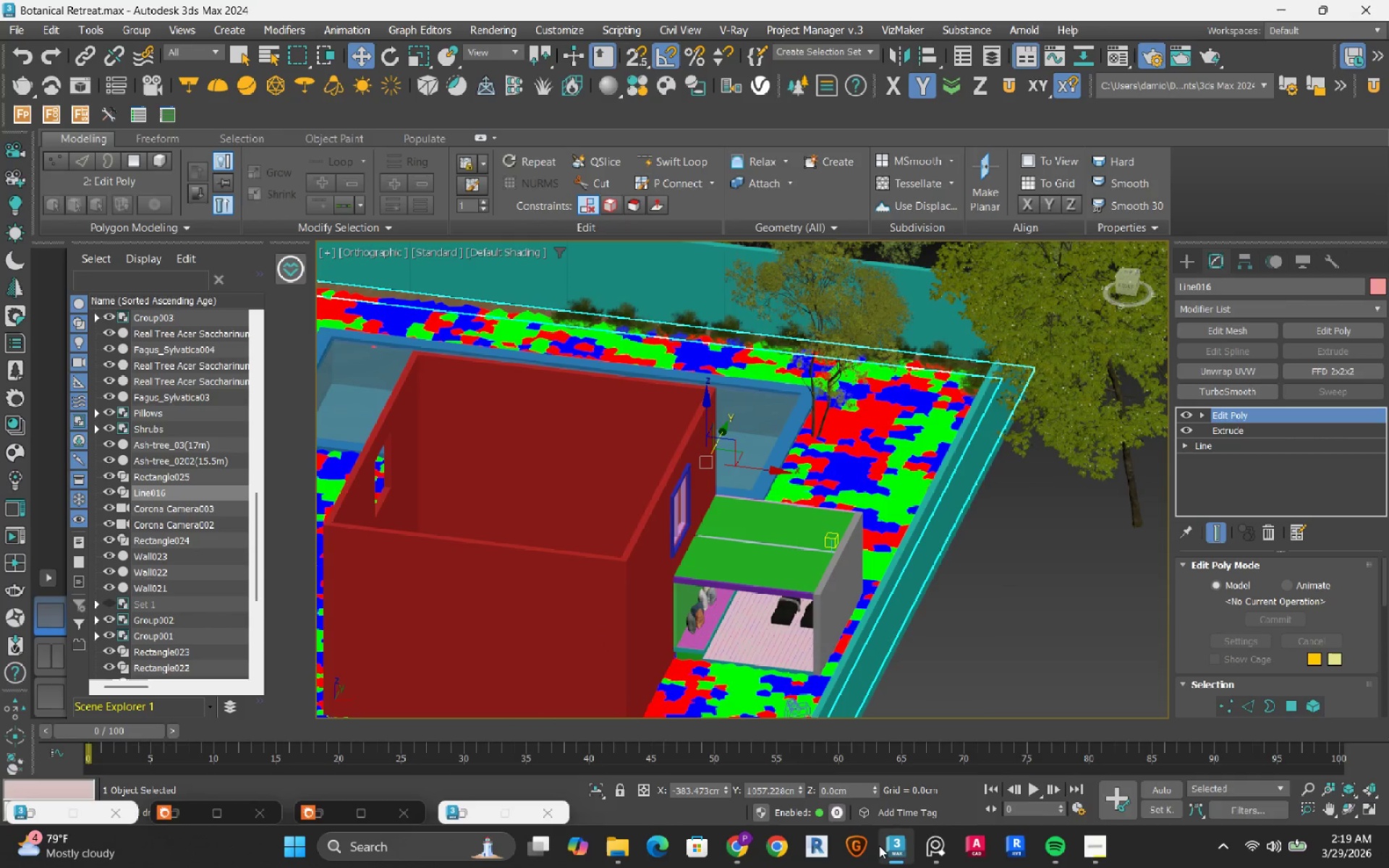 
scroll: coordinate [615, 550], scroll_direction: down, amount: 2.0
 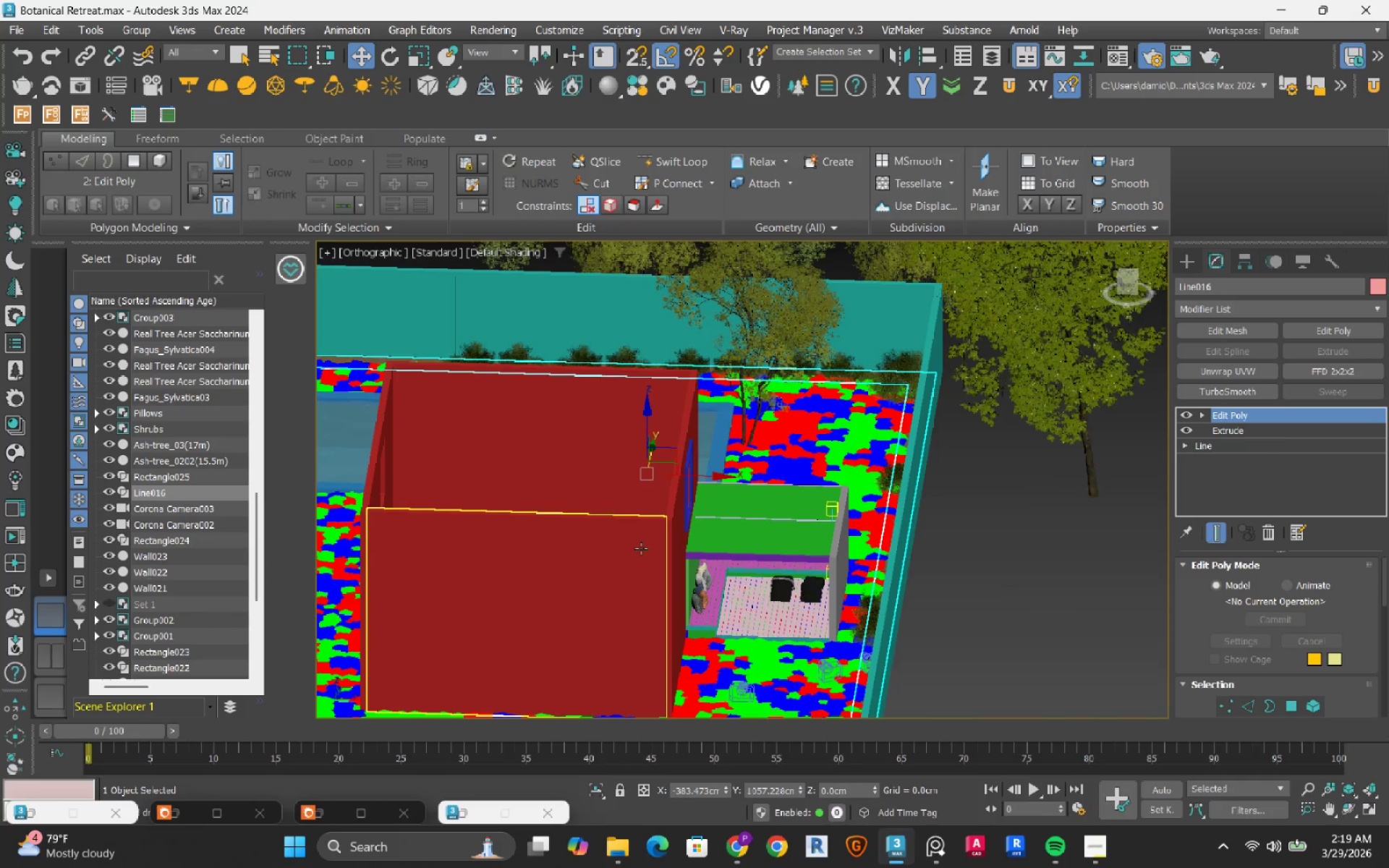 
left_click([933, 846])
 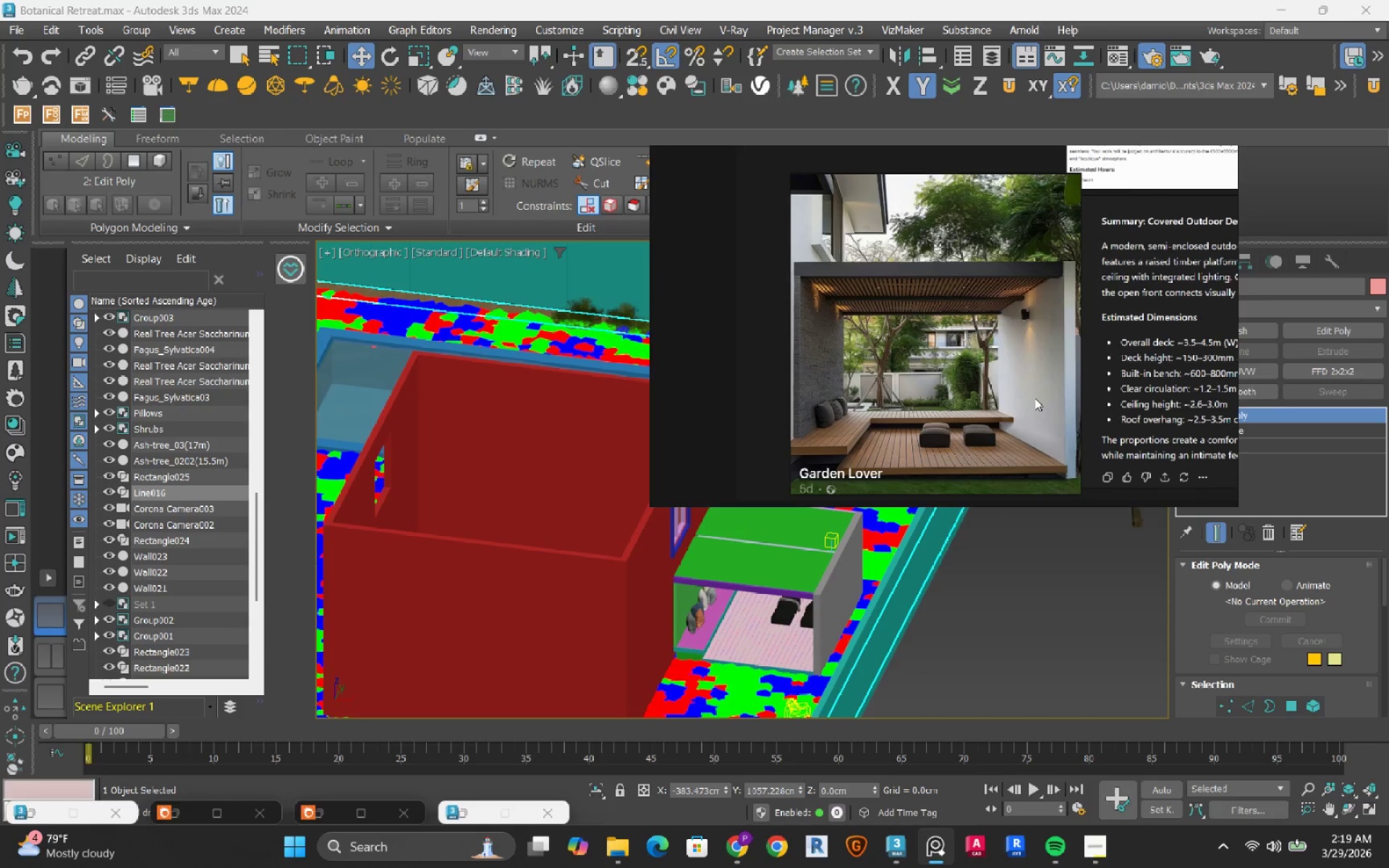 
scroll: coordinate [808, 384], scroll_direction: up, amount: 2.0
 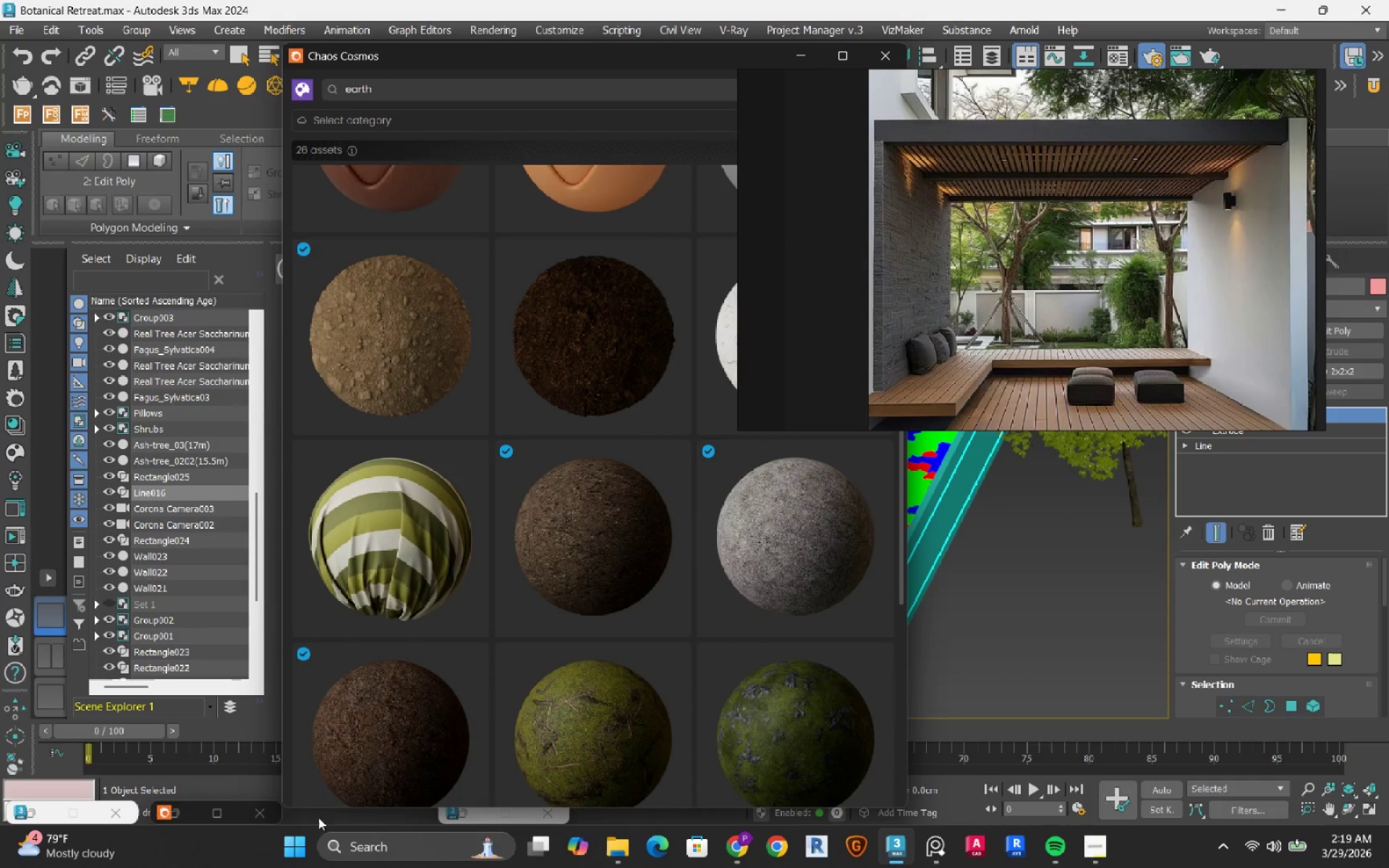 
left_click_drag(start_coordinate=[388, 88], to_coordinate=[323, 88])
 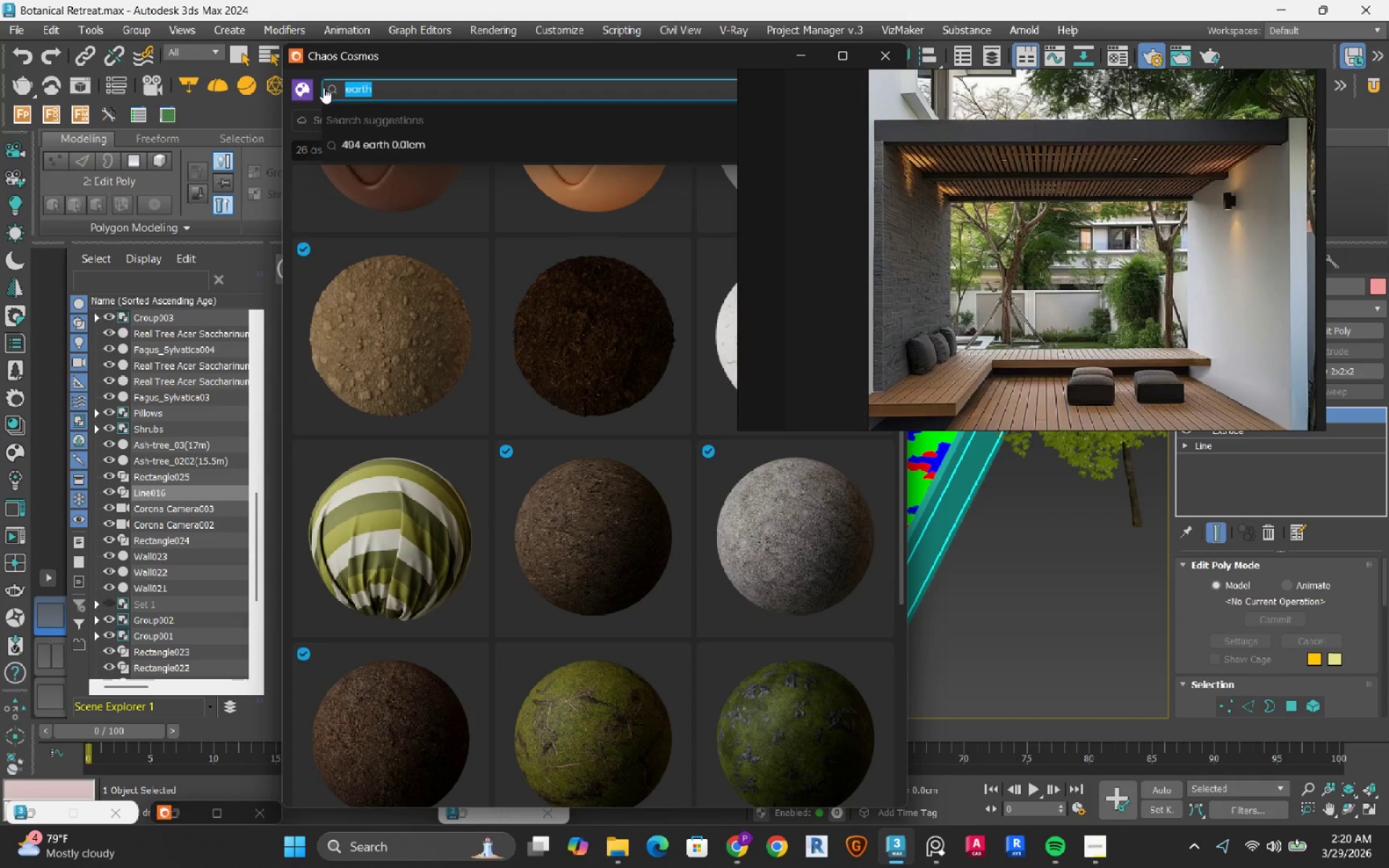 
type(wall)
 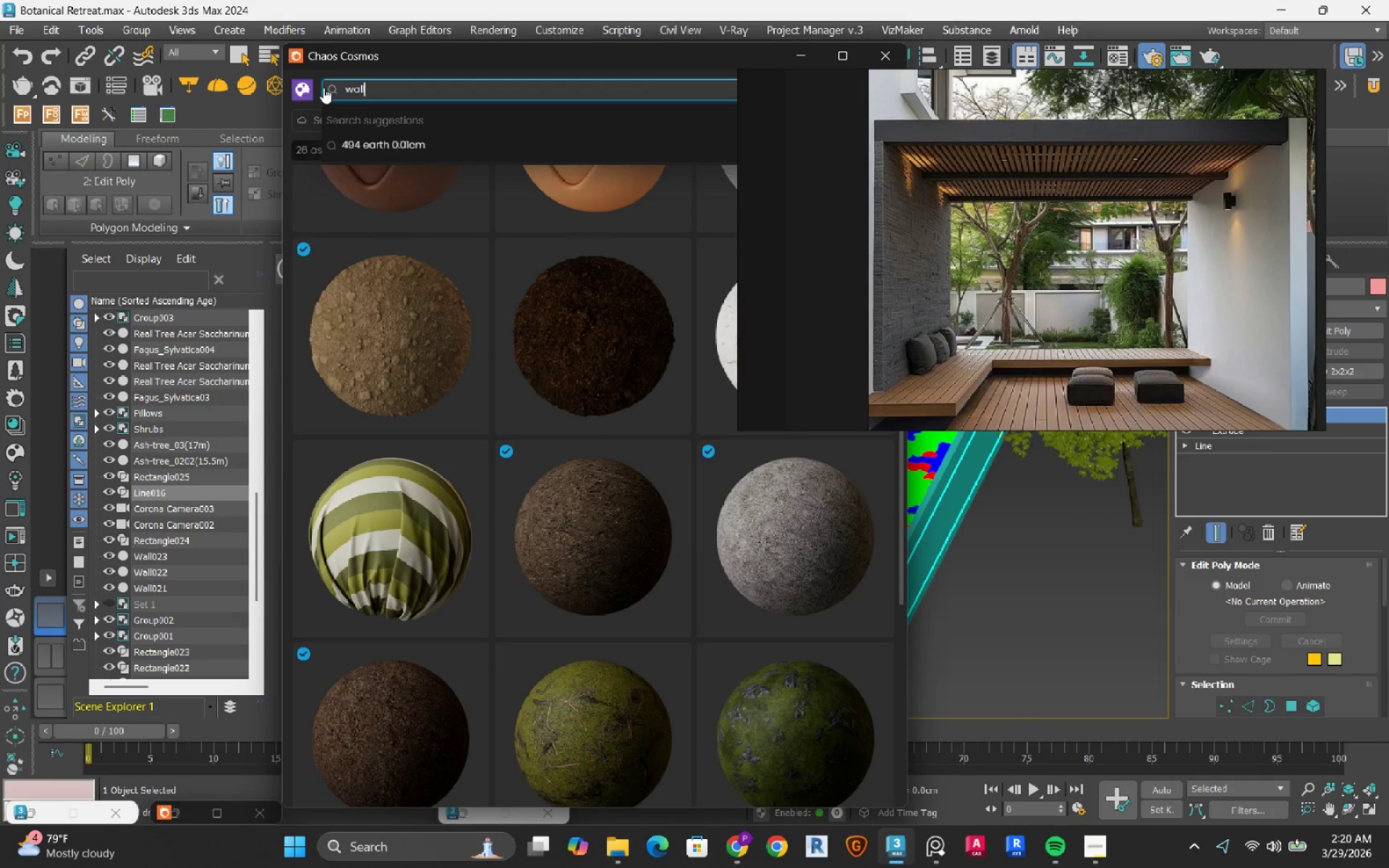 
key(Enter)
 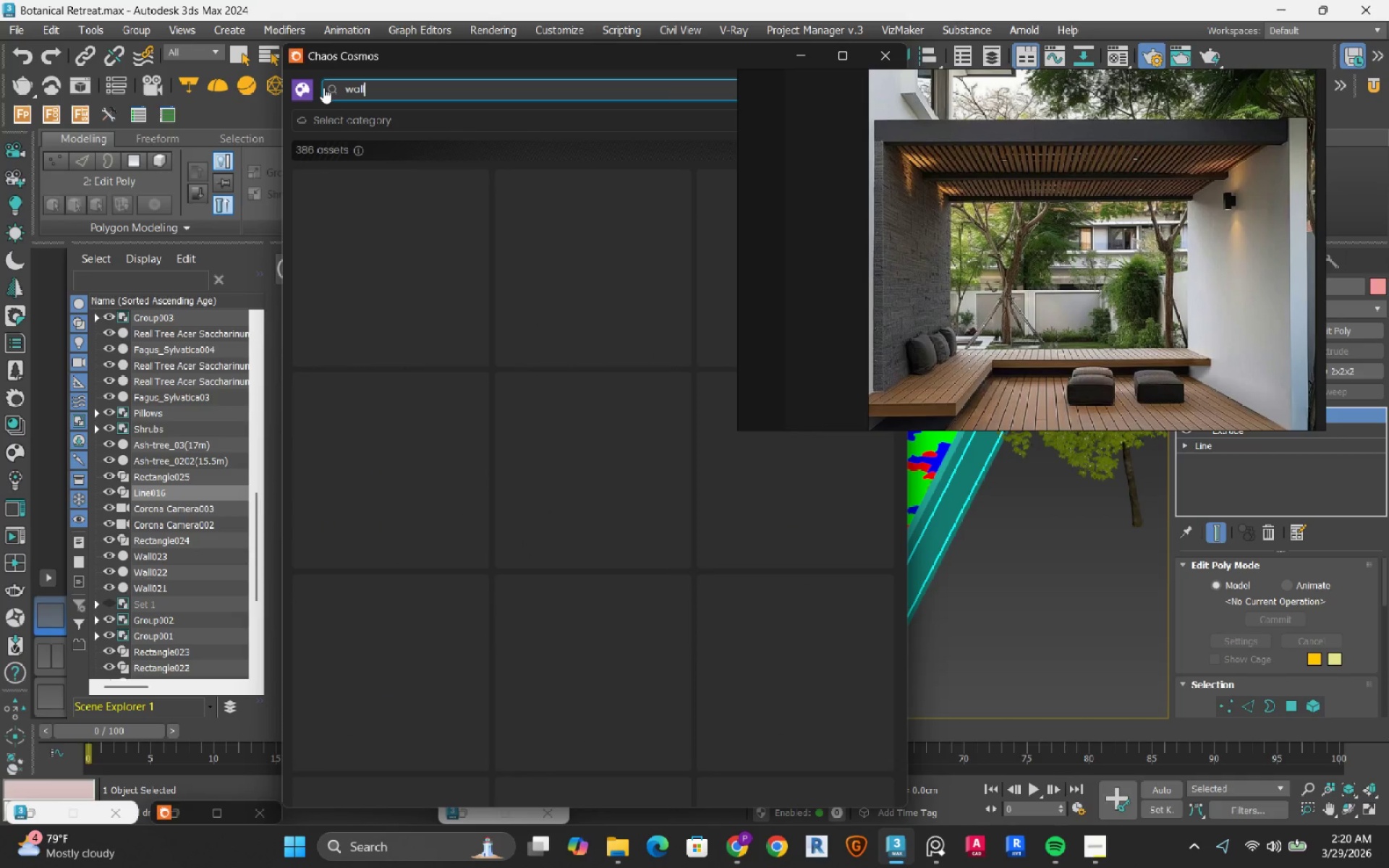 
wait(6.81)
 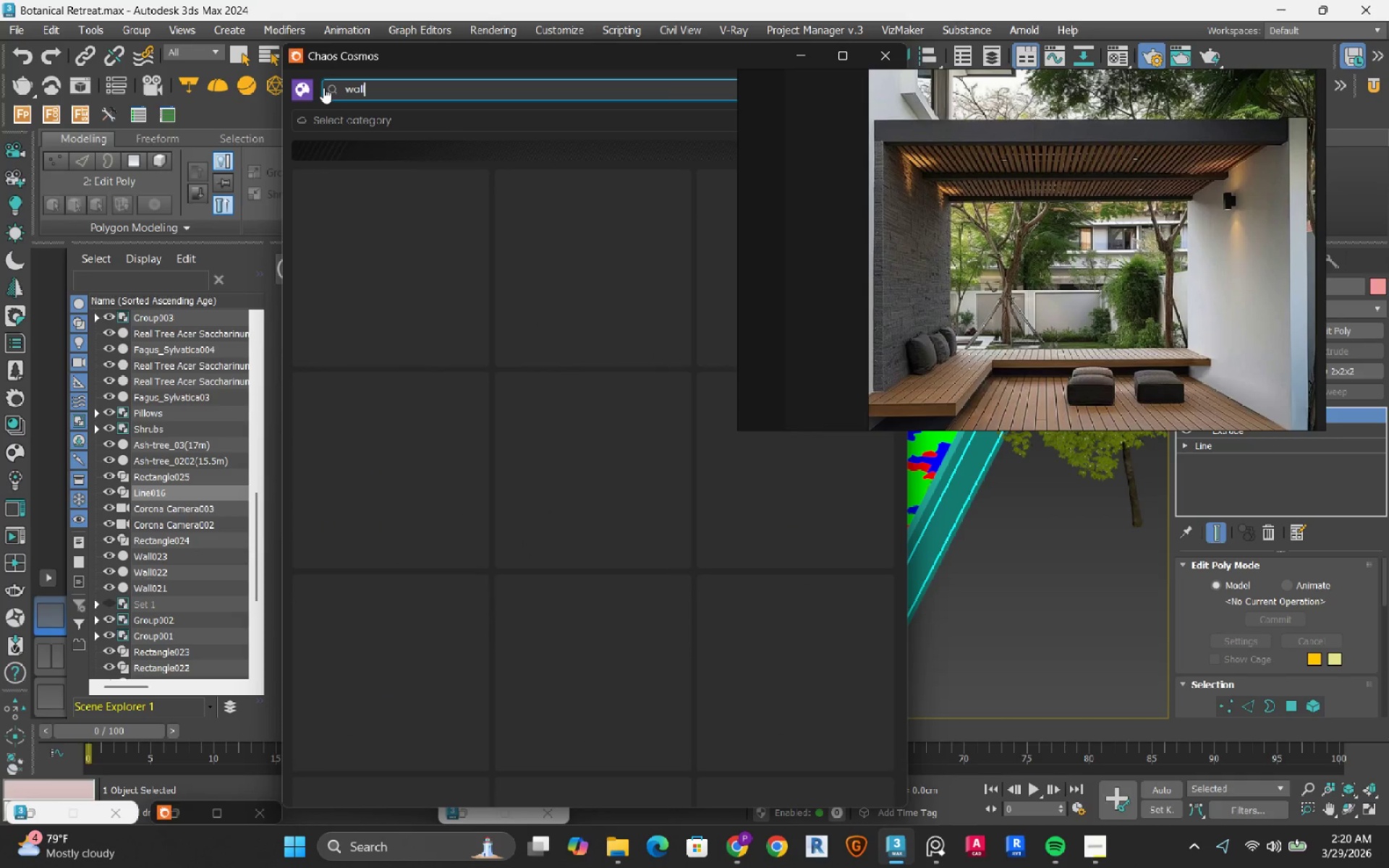 
left_click_drag(start_coordinate=[467, 58], to_coordinate=[273, 35])
 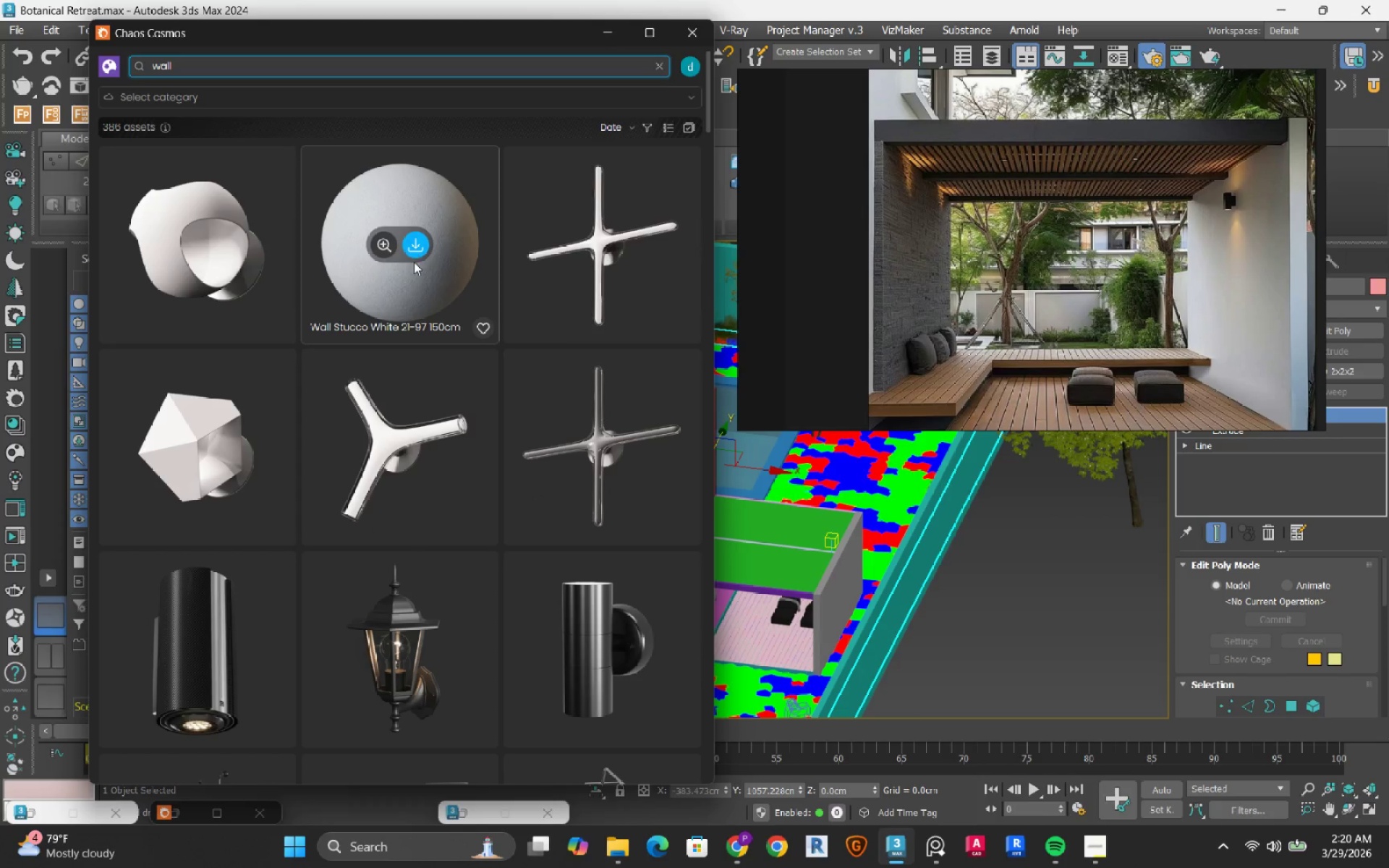 
wait(6.91)
 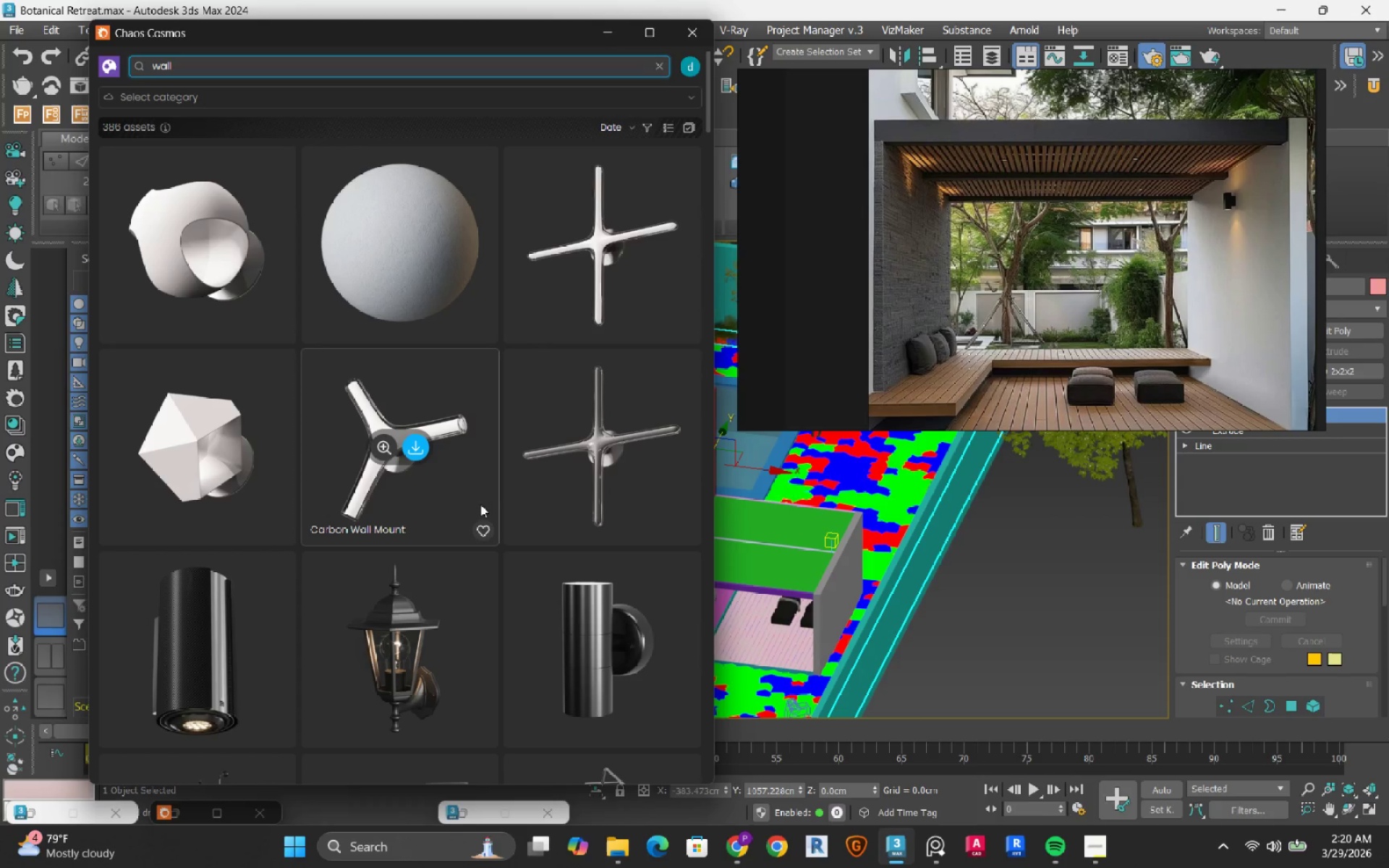 
left_click([415, 250])
 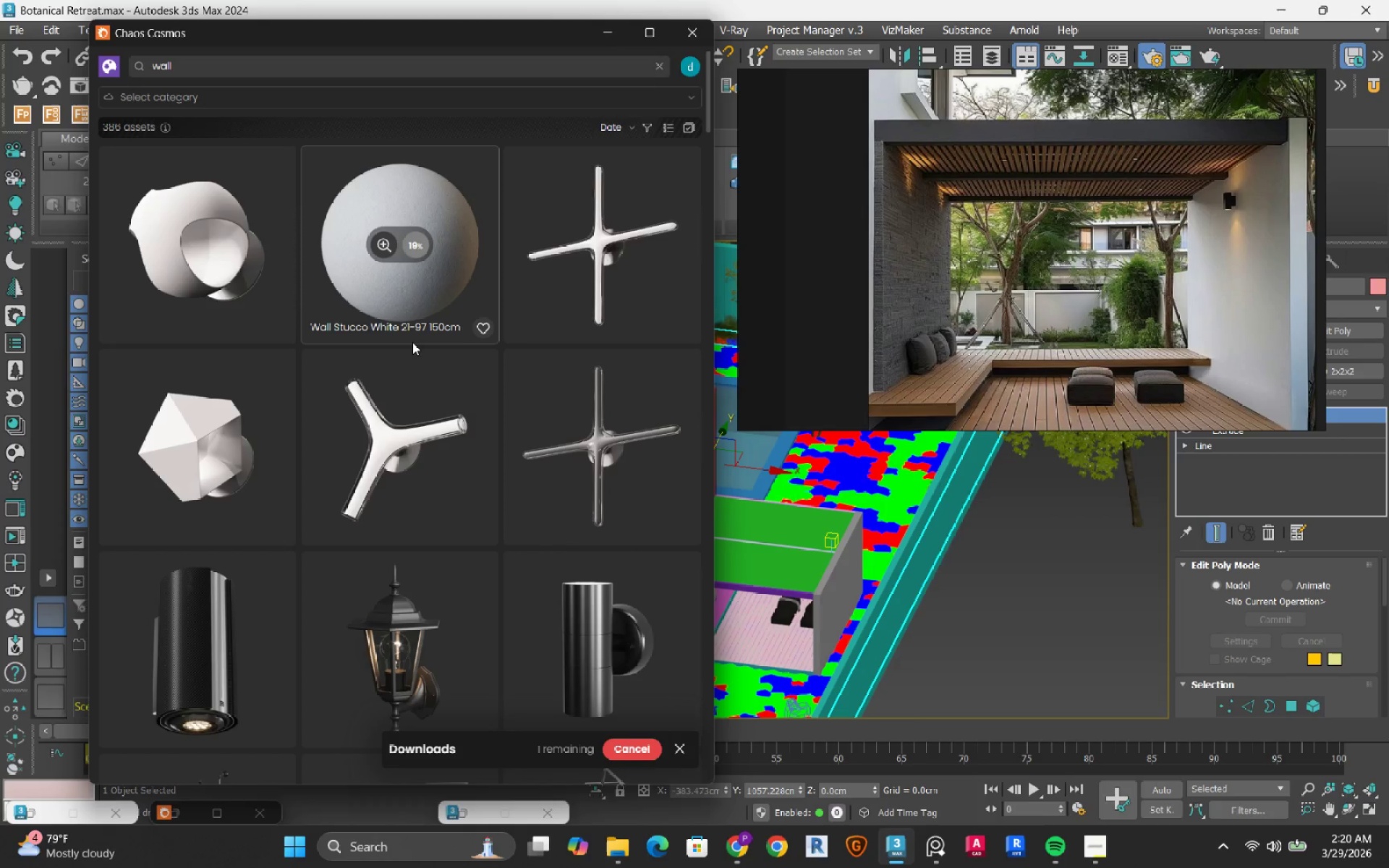 
wait(34.44)
 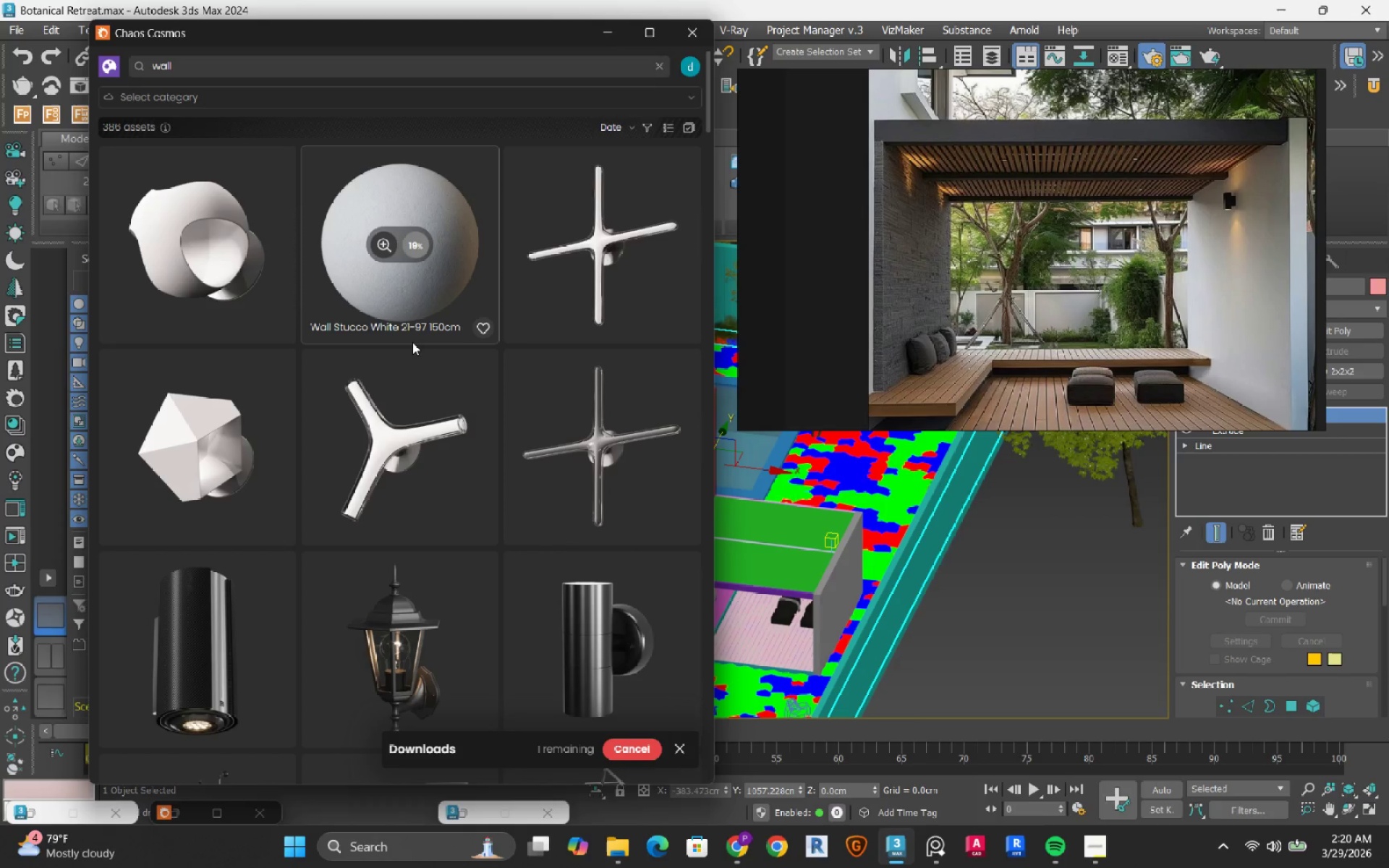 
mouse_move([442, 404])
 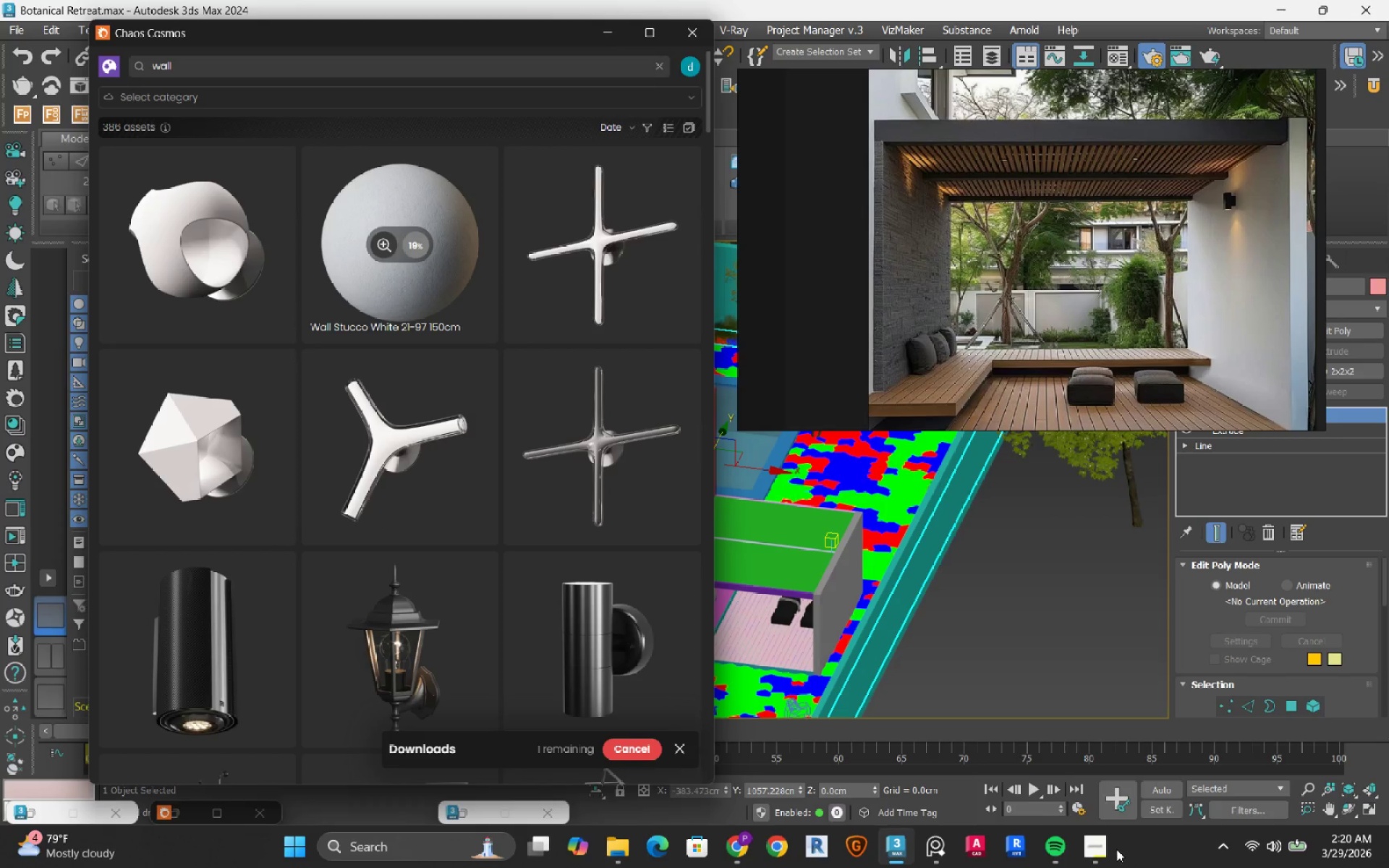 
left_click([1108, 850])